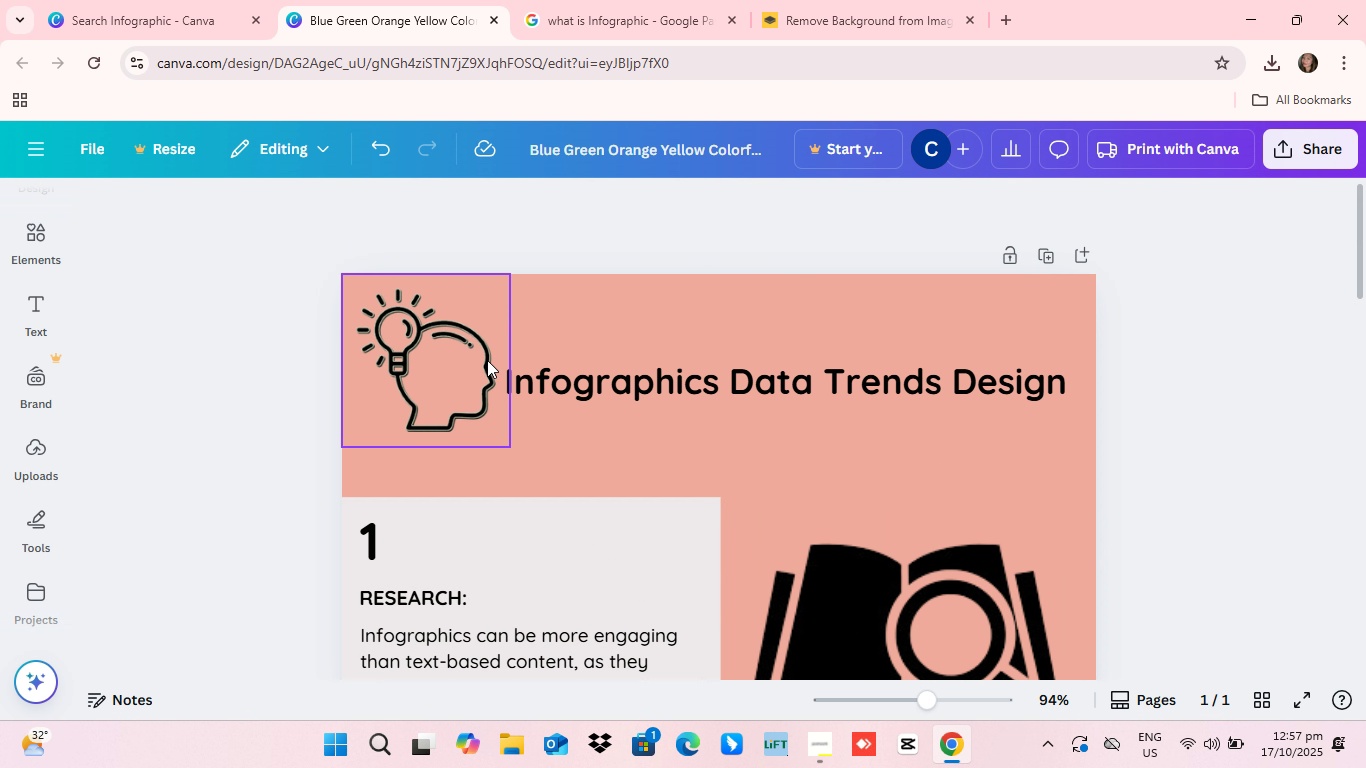 
scroll: coordinate [482, 367], scroll_direction: down, amount: 1.0
 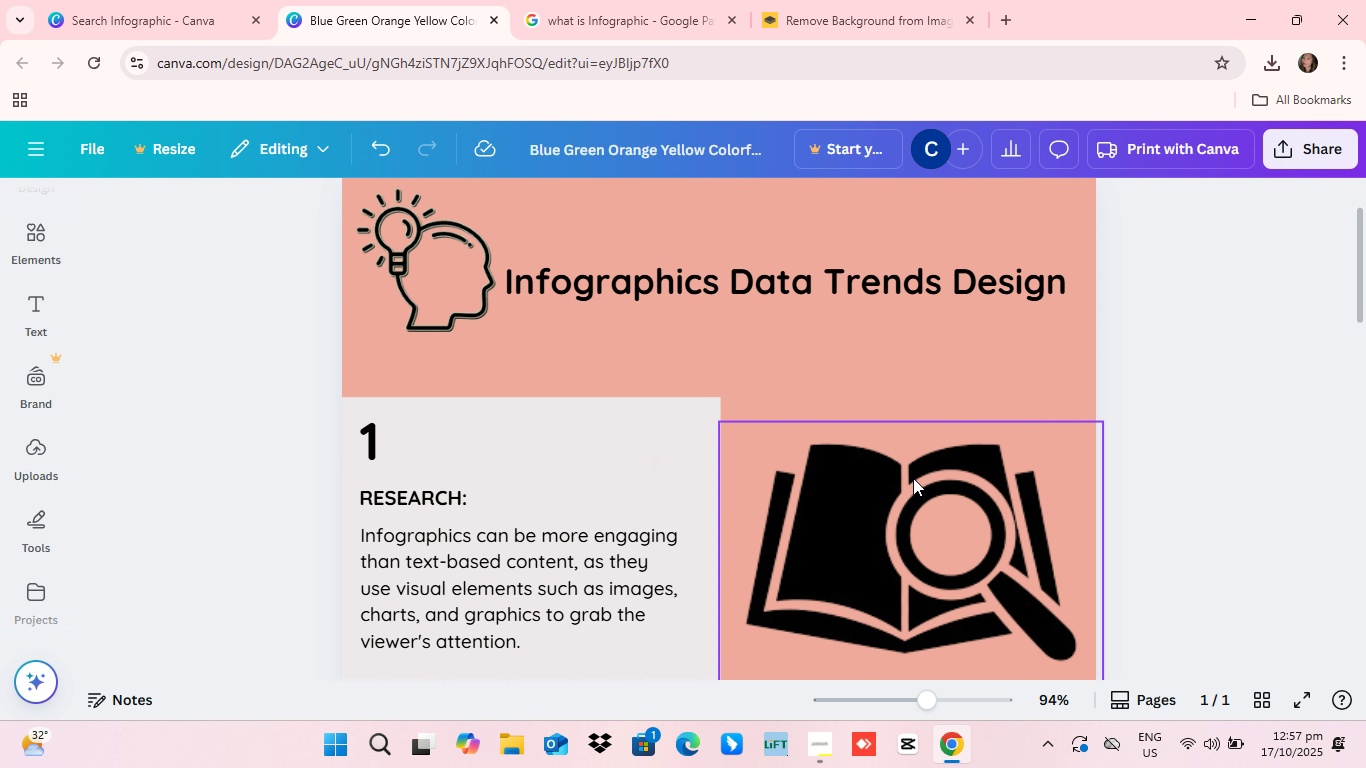 
scroll: coordinate [913, 478], scroll_direction: up, amount: 3.0
 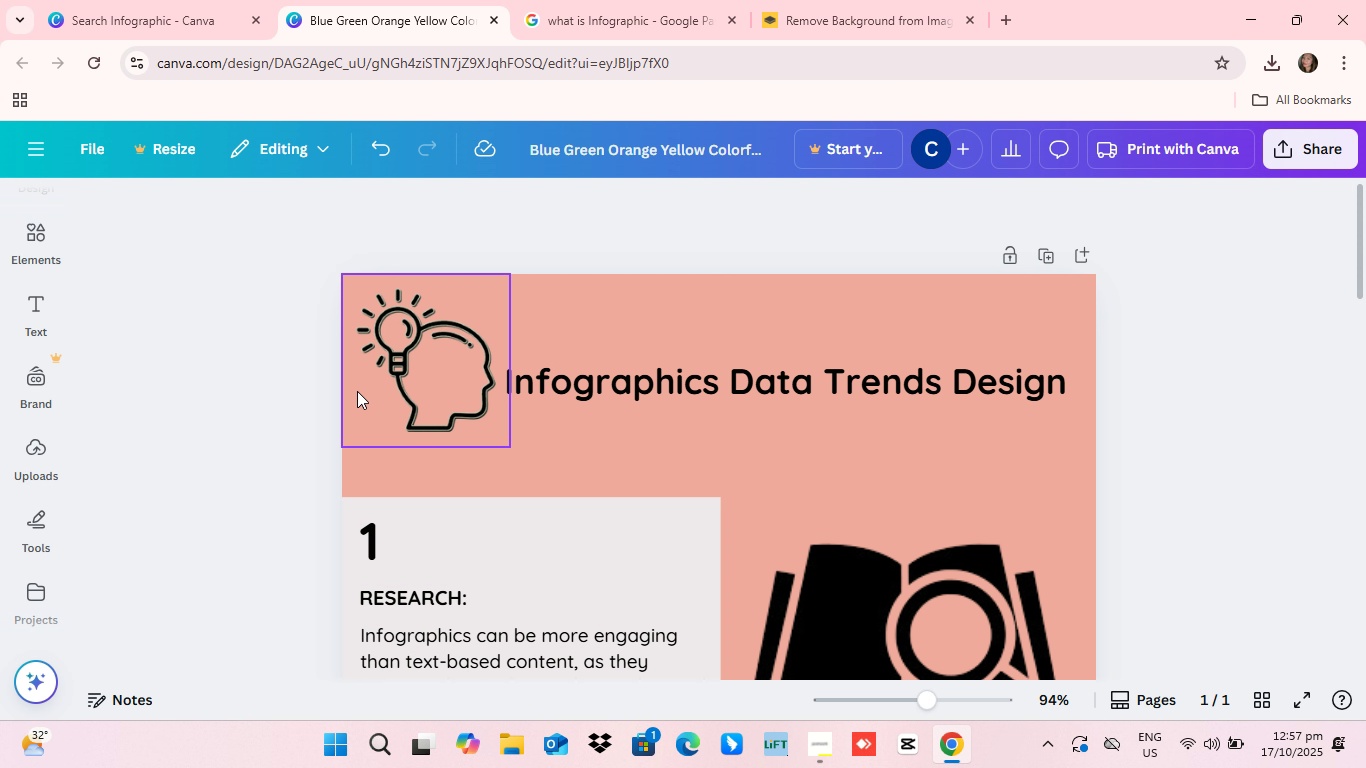 
left_click_drag(start_coordinate=[427, 388], to_coordinate=[422, 404])
 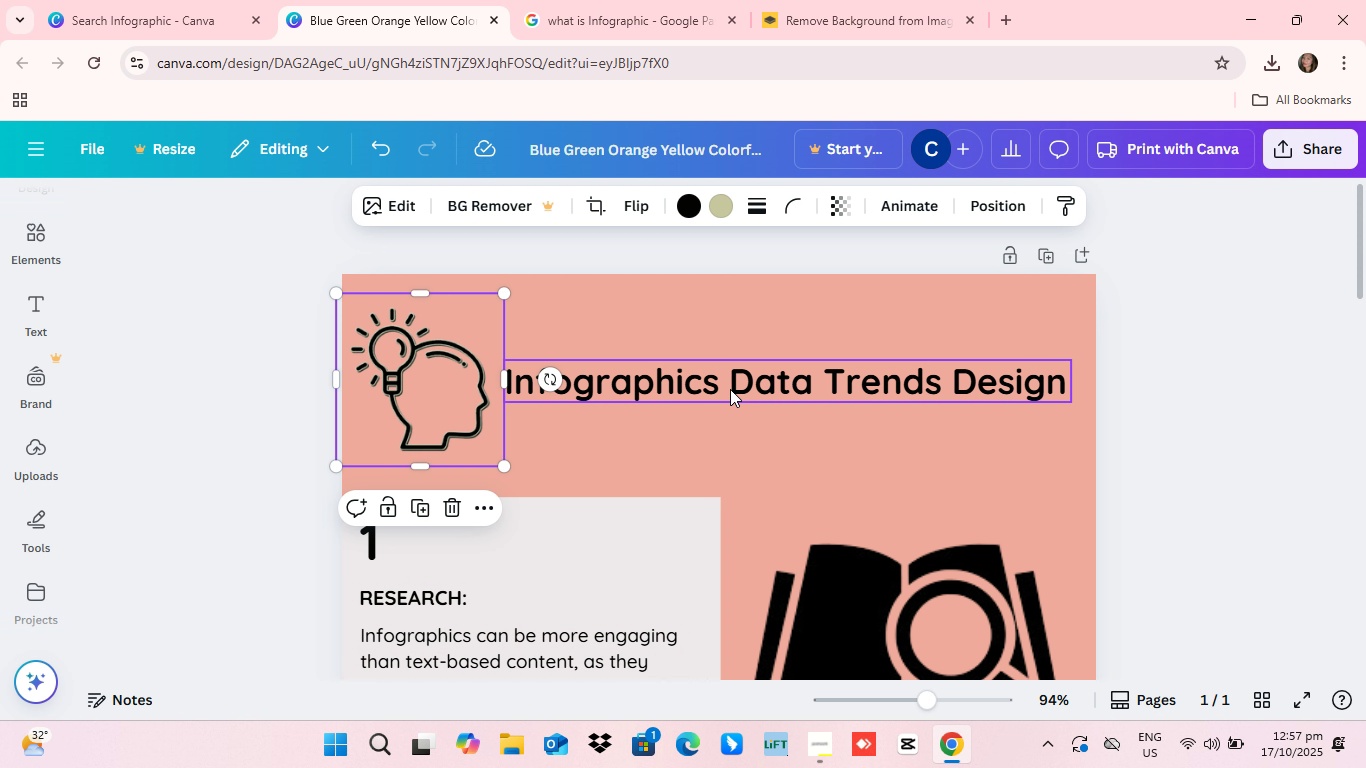 
left_click_drag(start_coordinate=[724, 387], to_coordinate=[733, 376])
 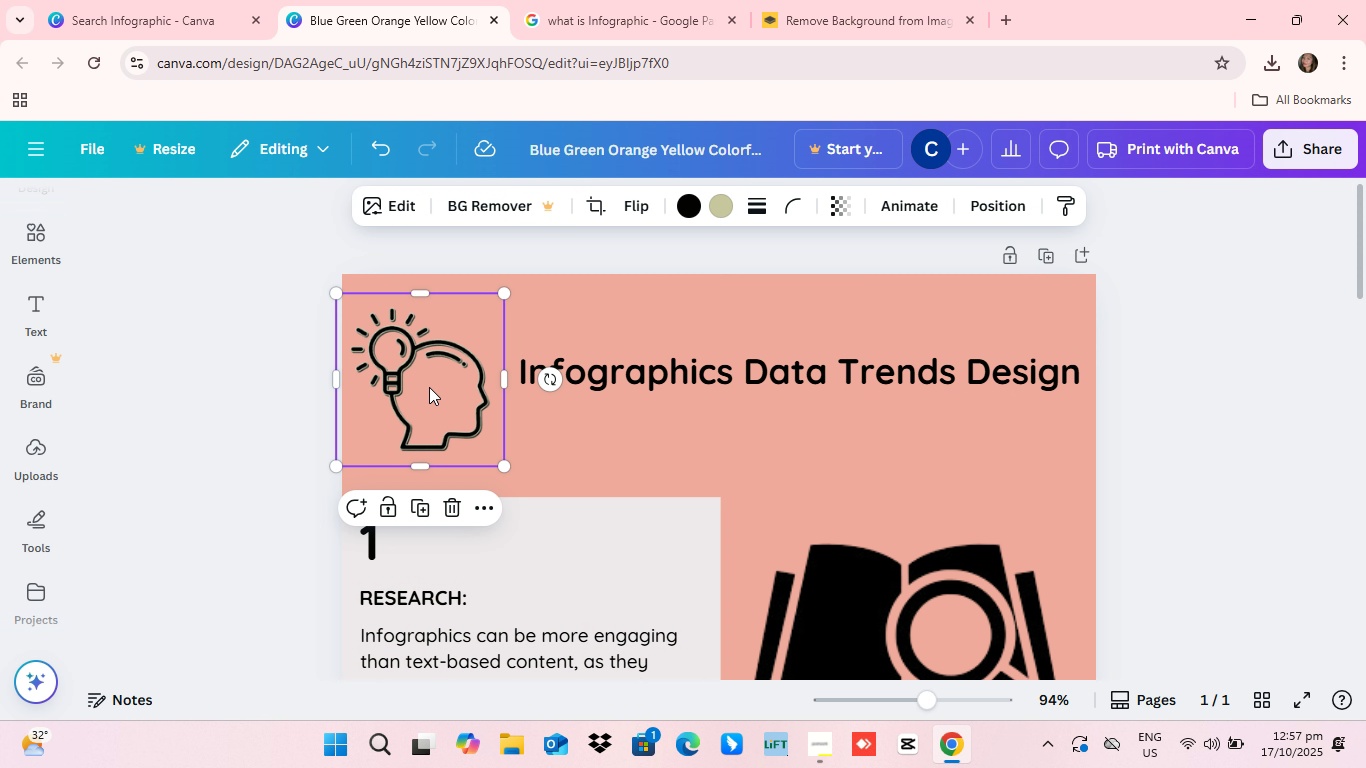 
left_click([433, 393])
 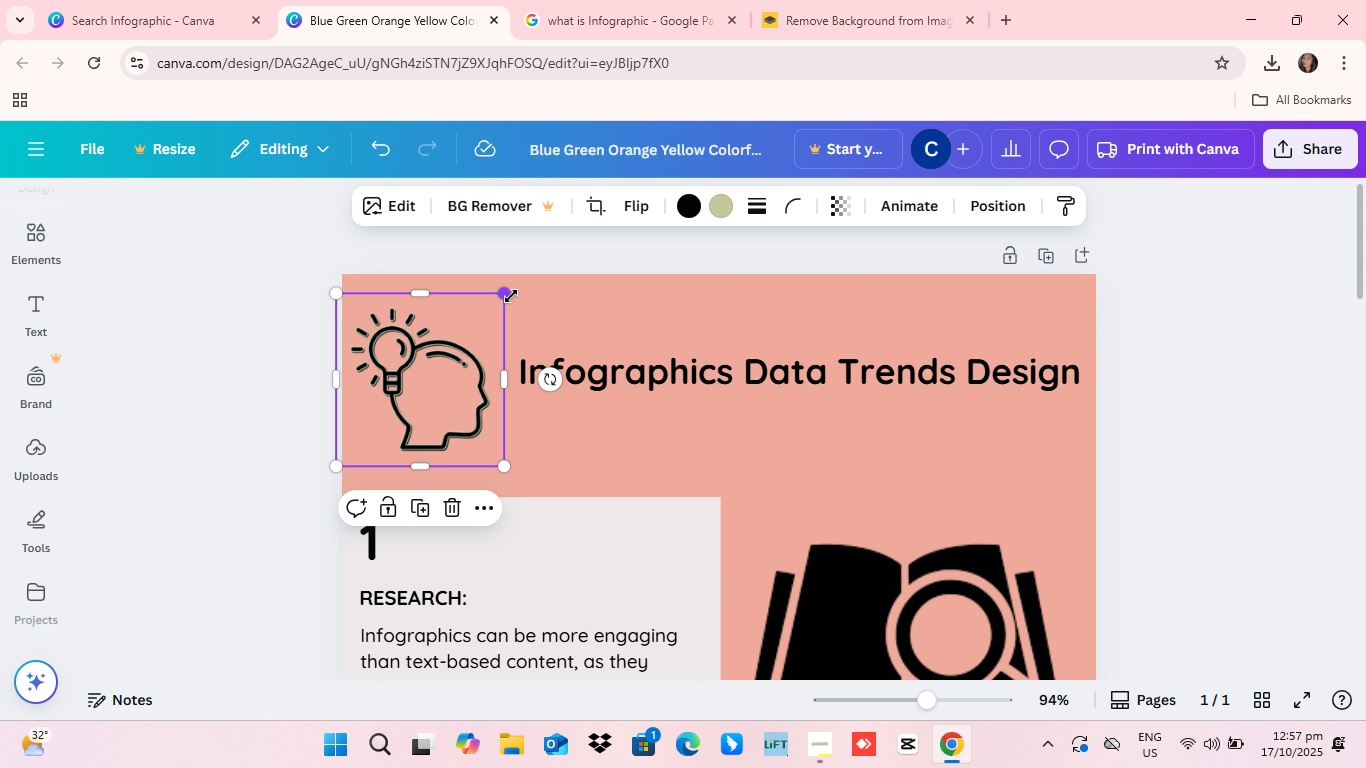 
left_click_drag(start_coordinate=[504, 296], to_coordinate=[543, 292])
 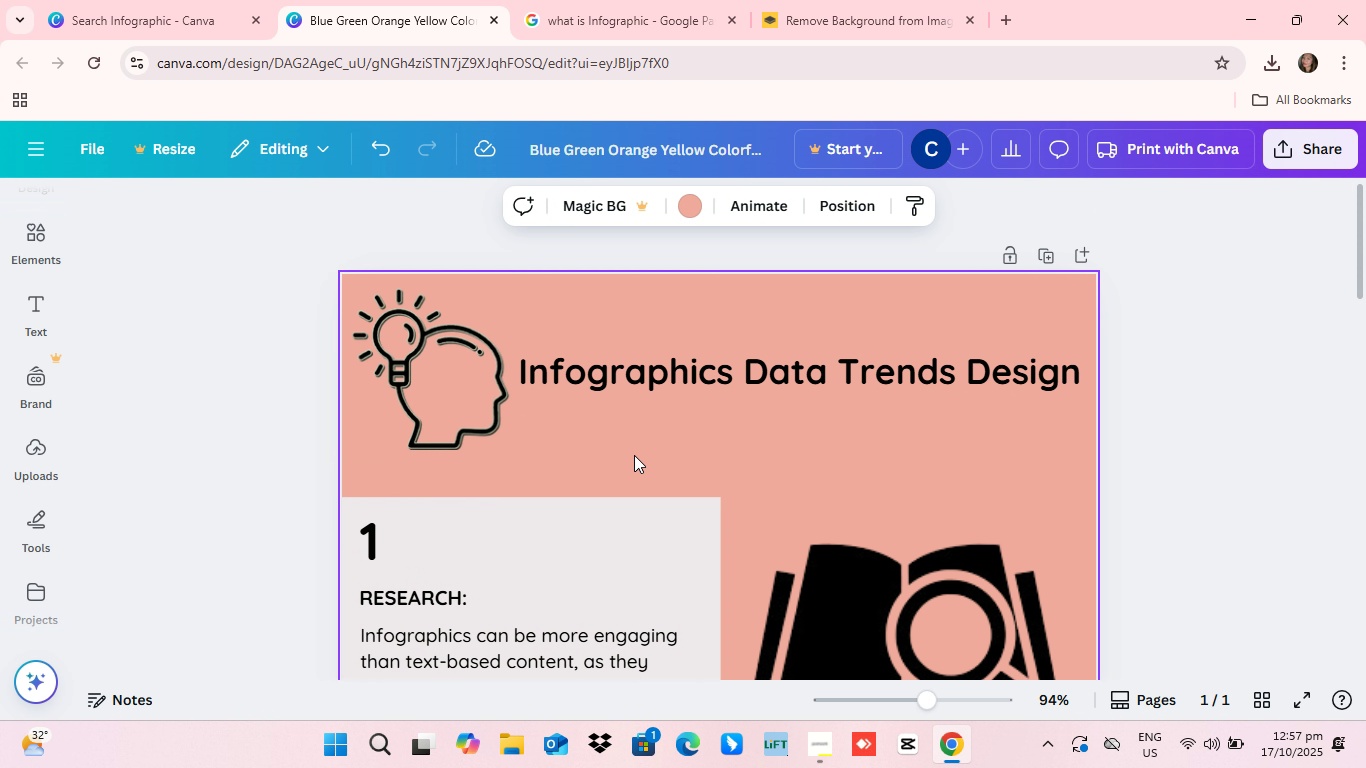 
left_click([634, 455])
 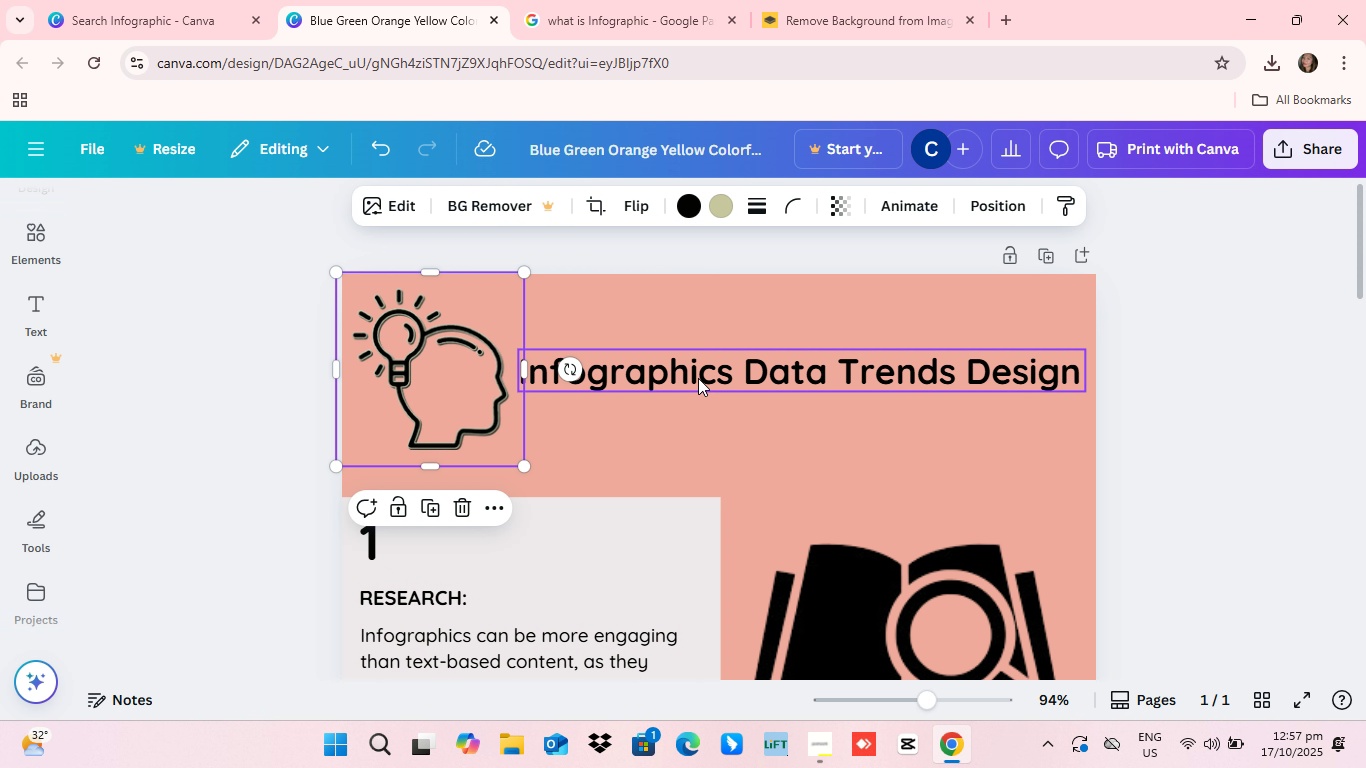 
left_click([757, 382])
 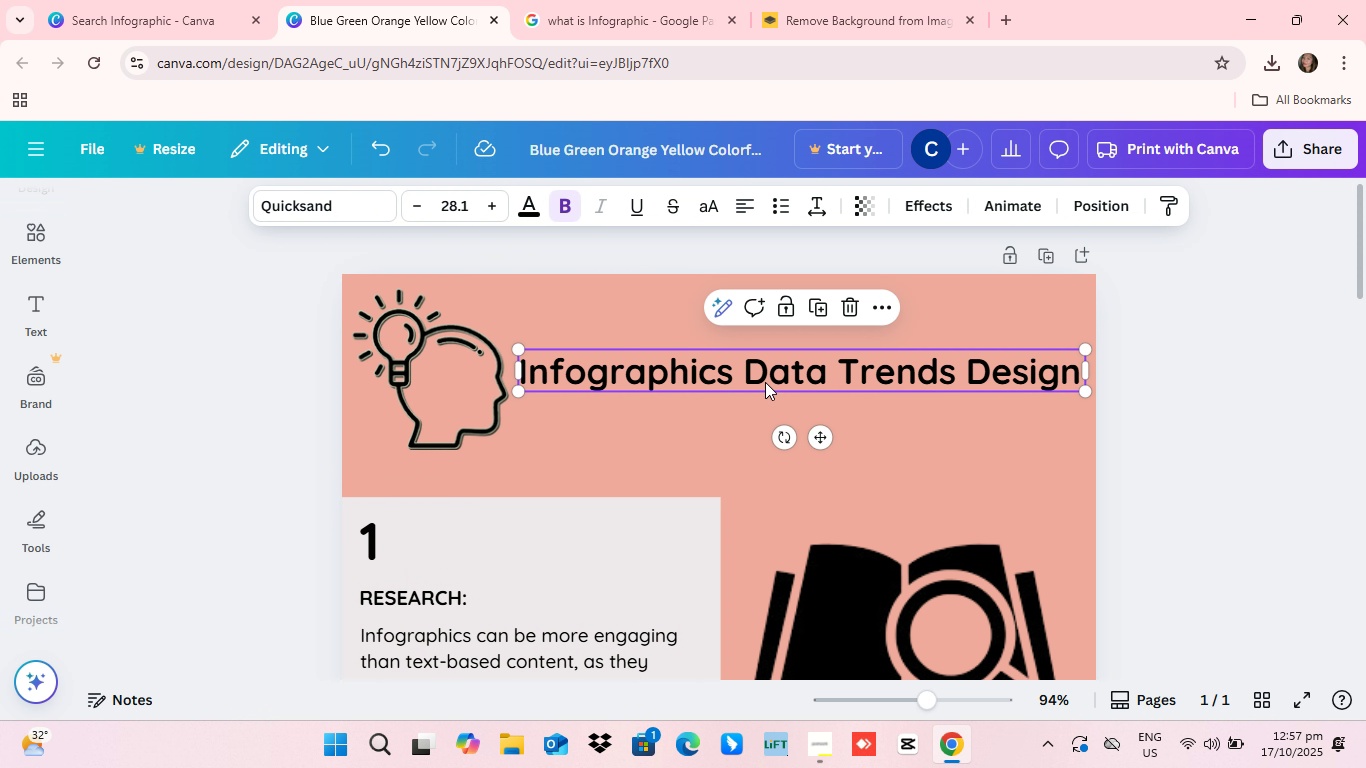 
left_click_drag(start_coordinate=[763, 377], to_coordinate=[761, 405])
 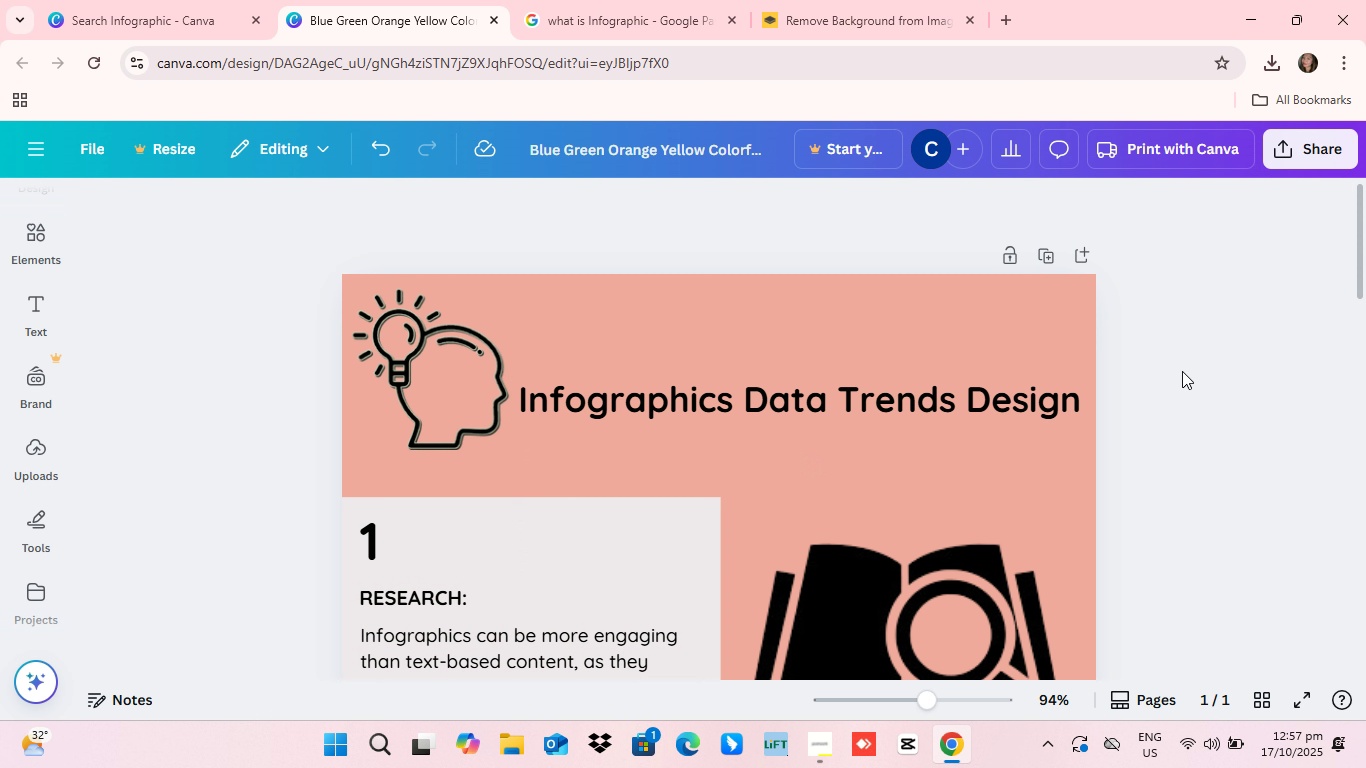 
left_click([1182, 371])
 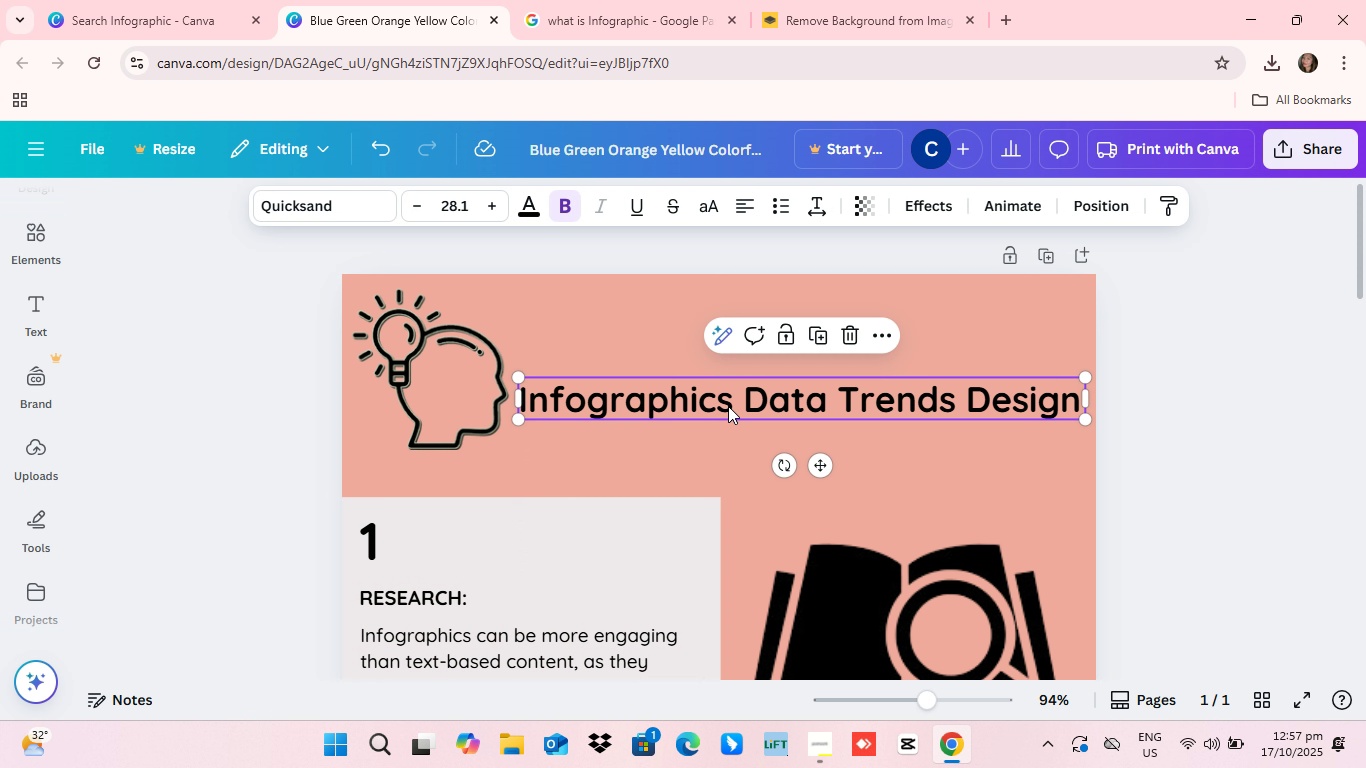 
left_click([728, 406])
 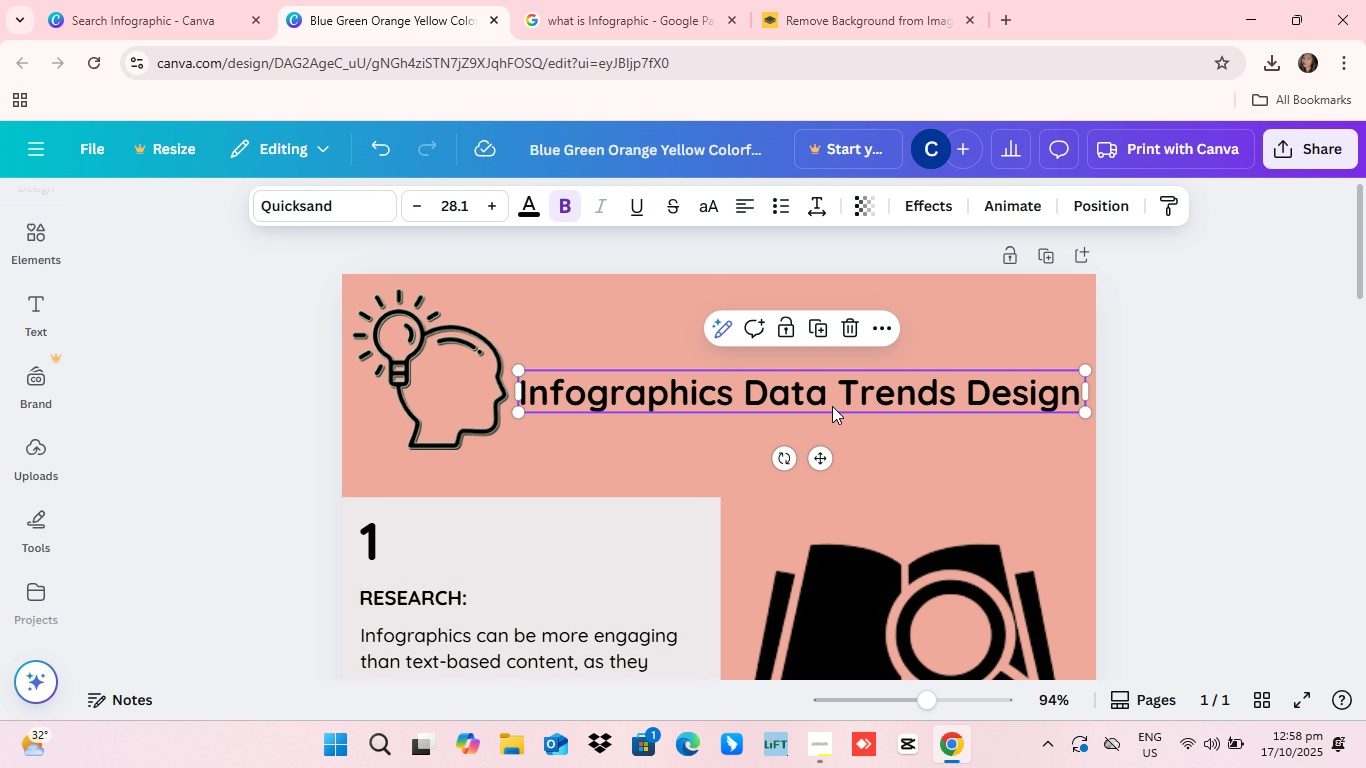 
wait(6.24)
 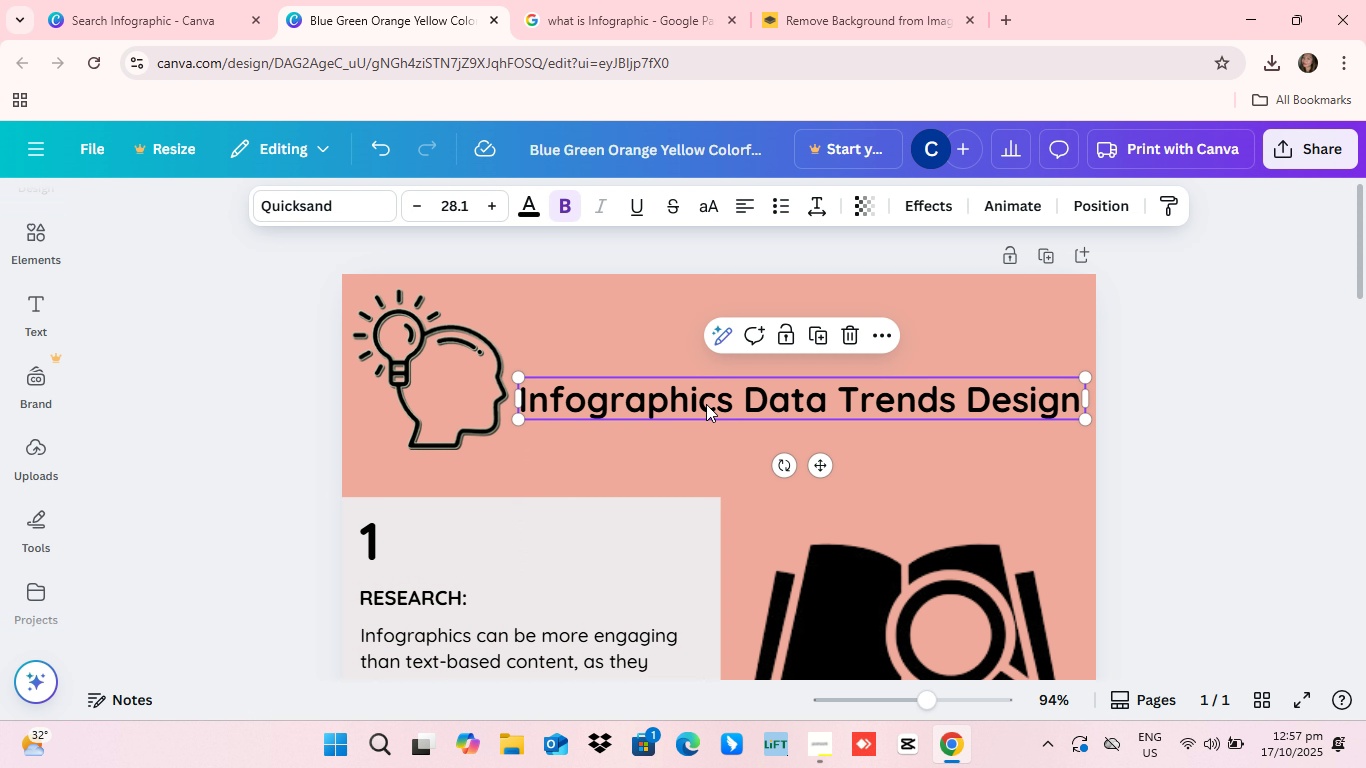 
left_click([1153, 347])
 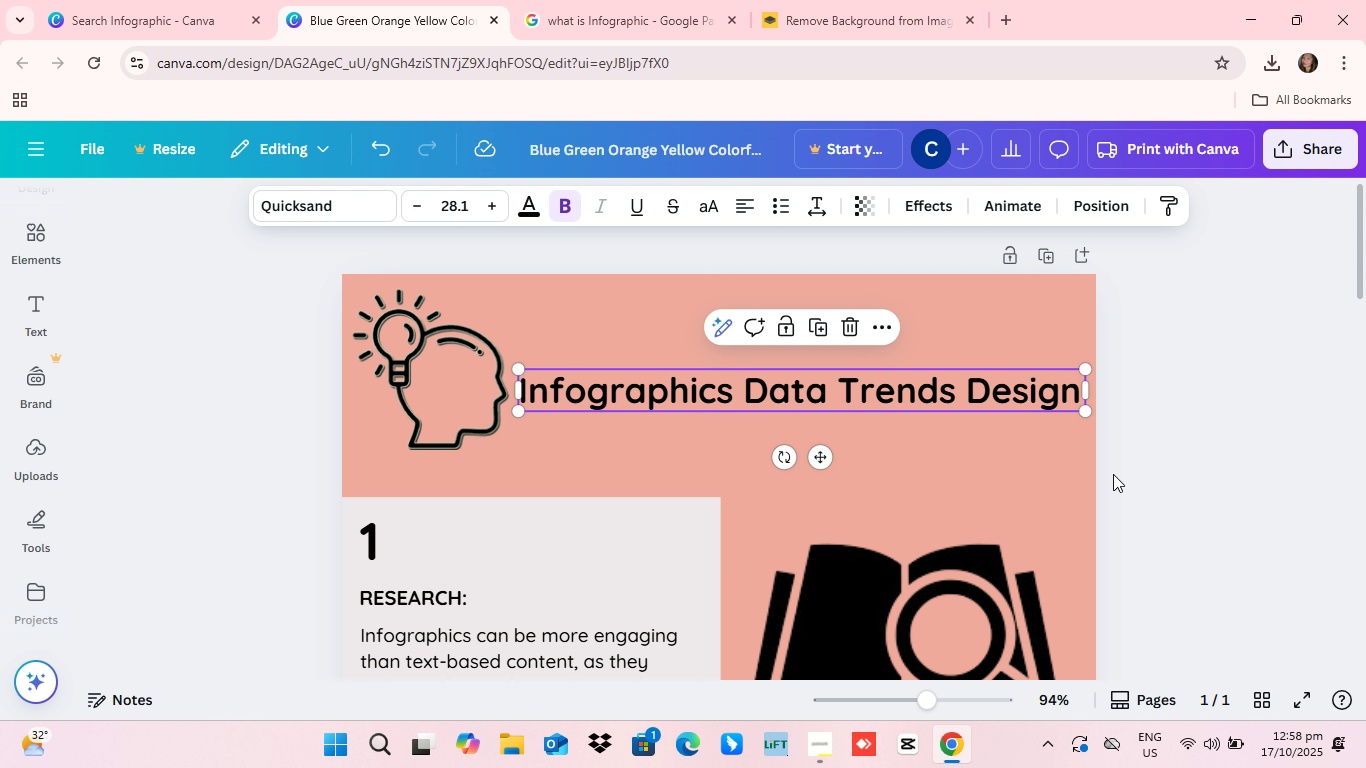 
left_click([1215, 486])
 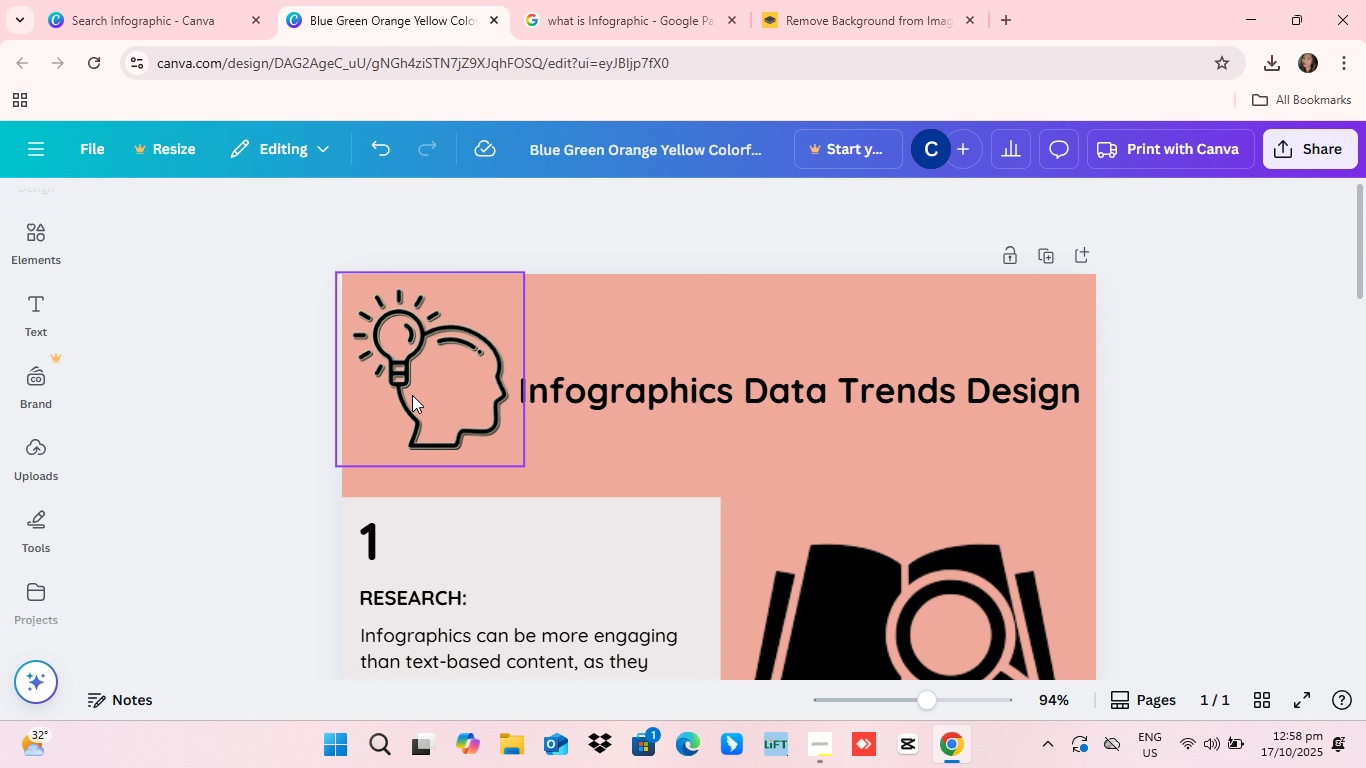 
left_click([412, 395])
 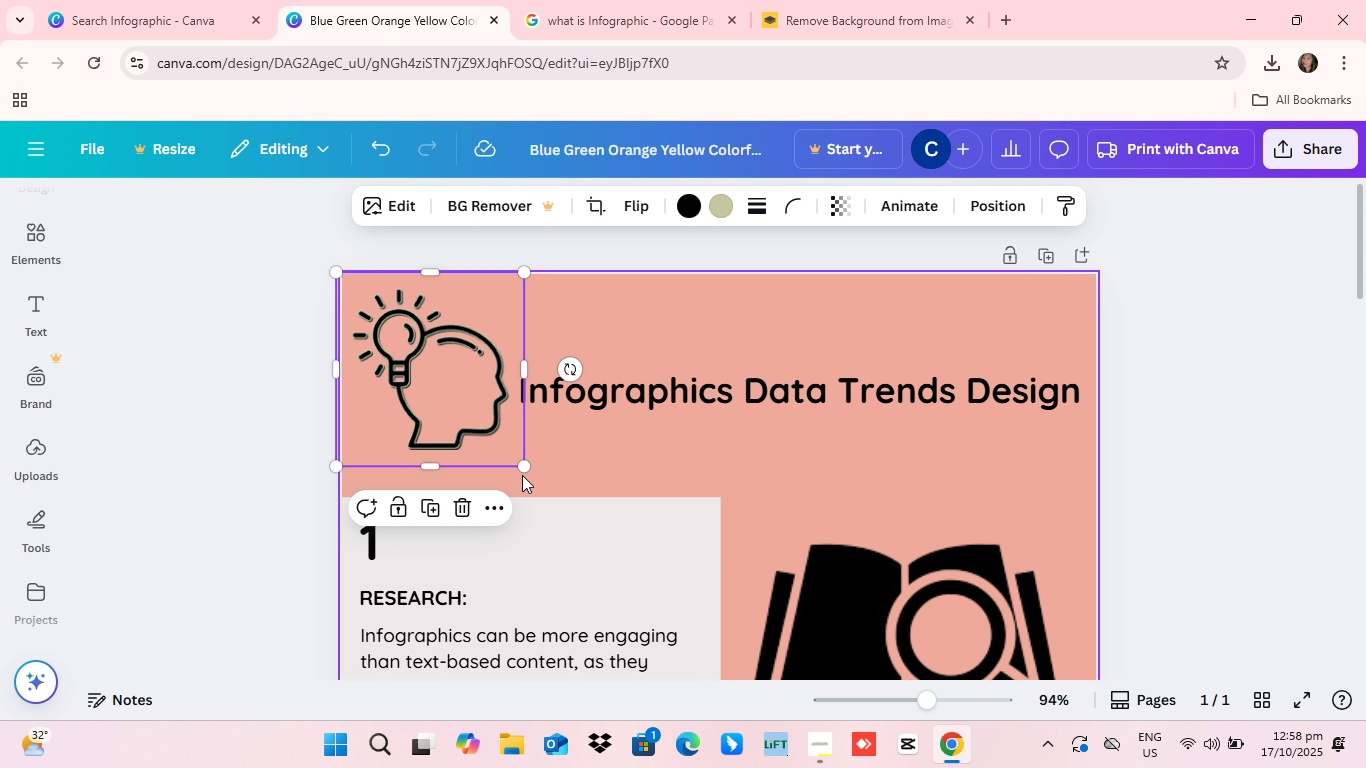 
left_click_drag(start_coordinate=[522, 473], to_coordinate=[529, 495])
 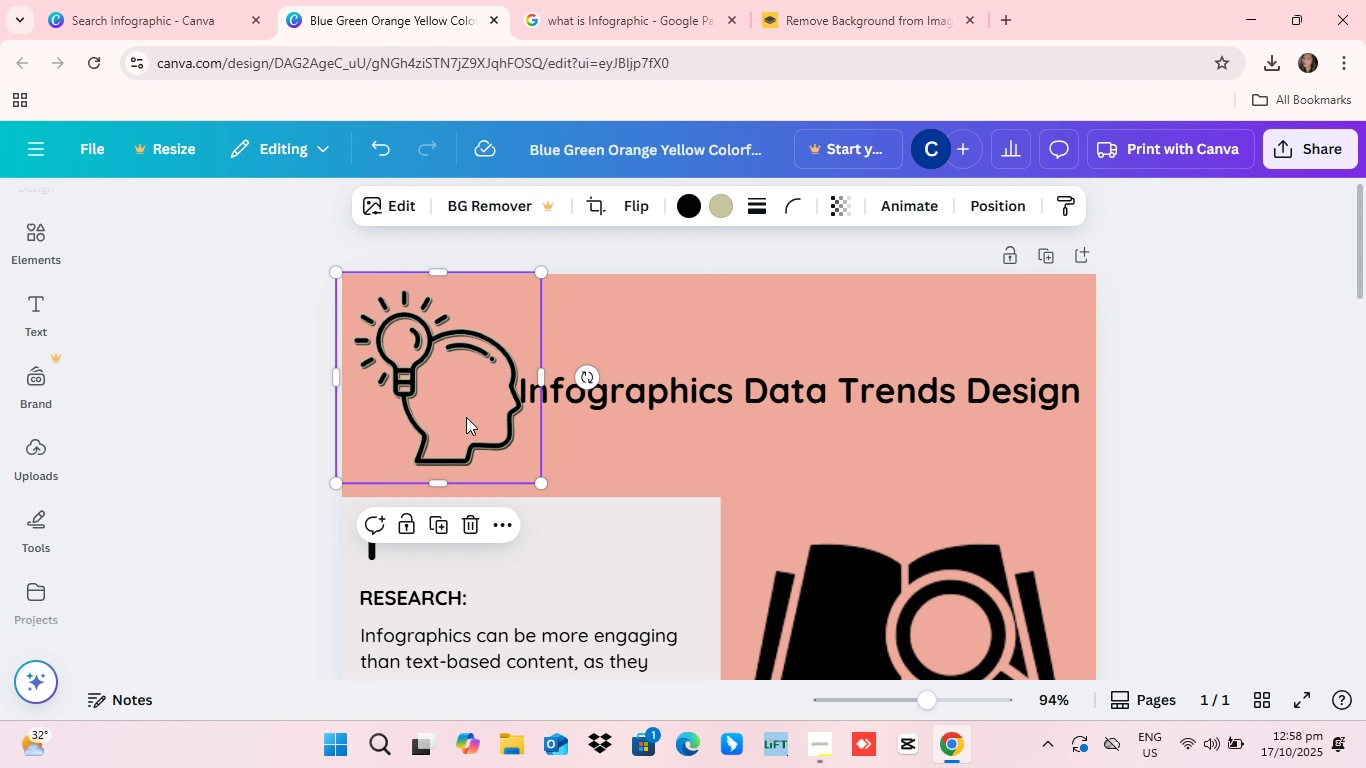 
left_click_drag(start_coordinate=[470, 418], to_coordinate=[461, 416])
 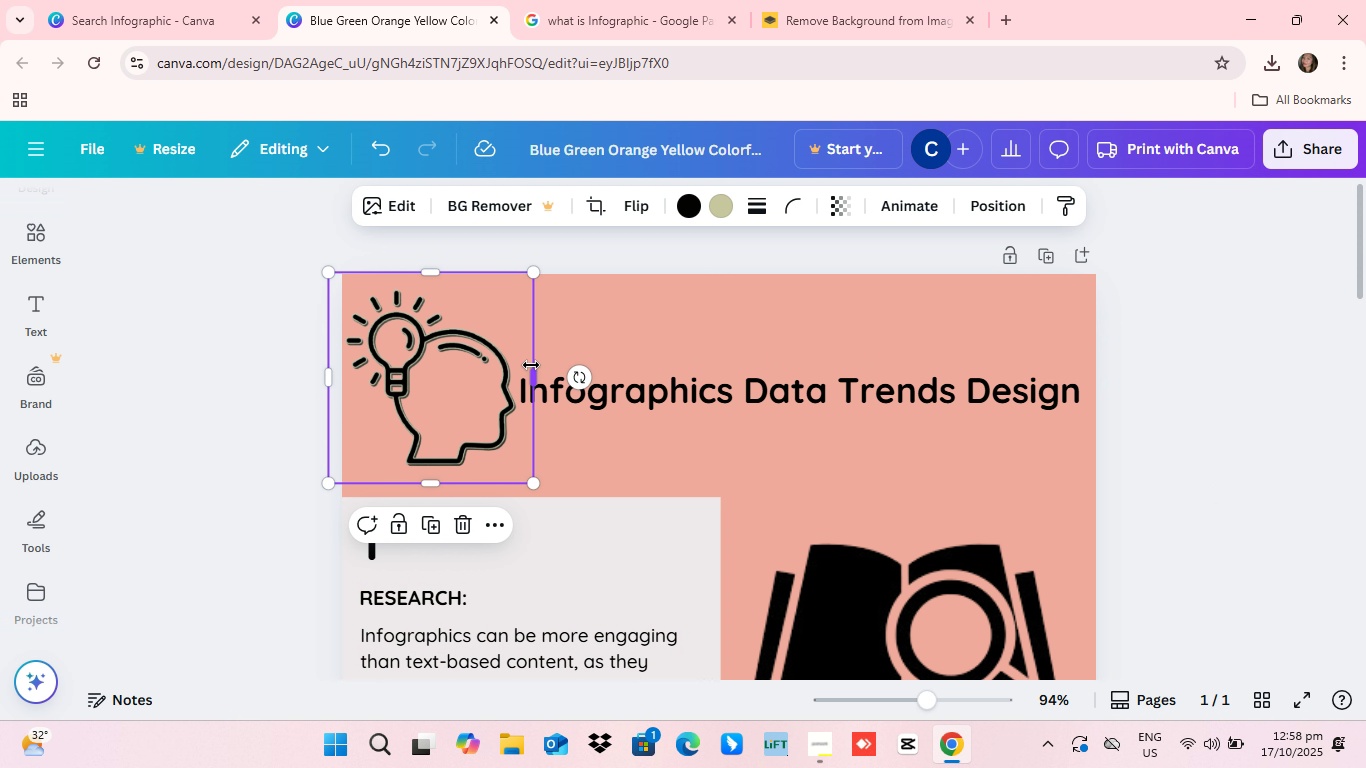 
left_click_drag(start_coordinate=[534, 373], to_coordinate=[517, 376])
 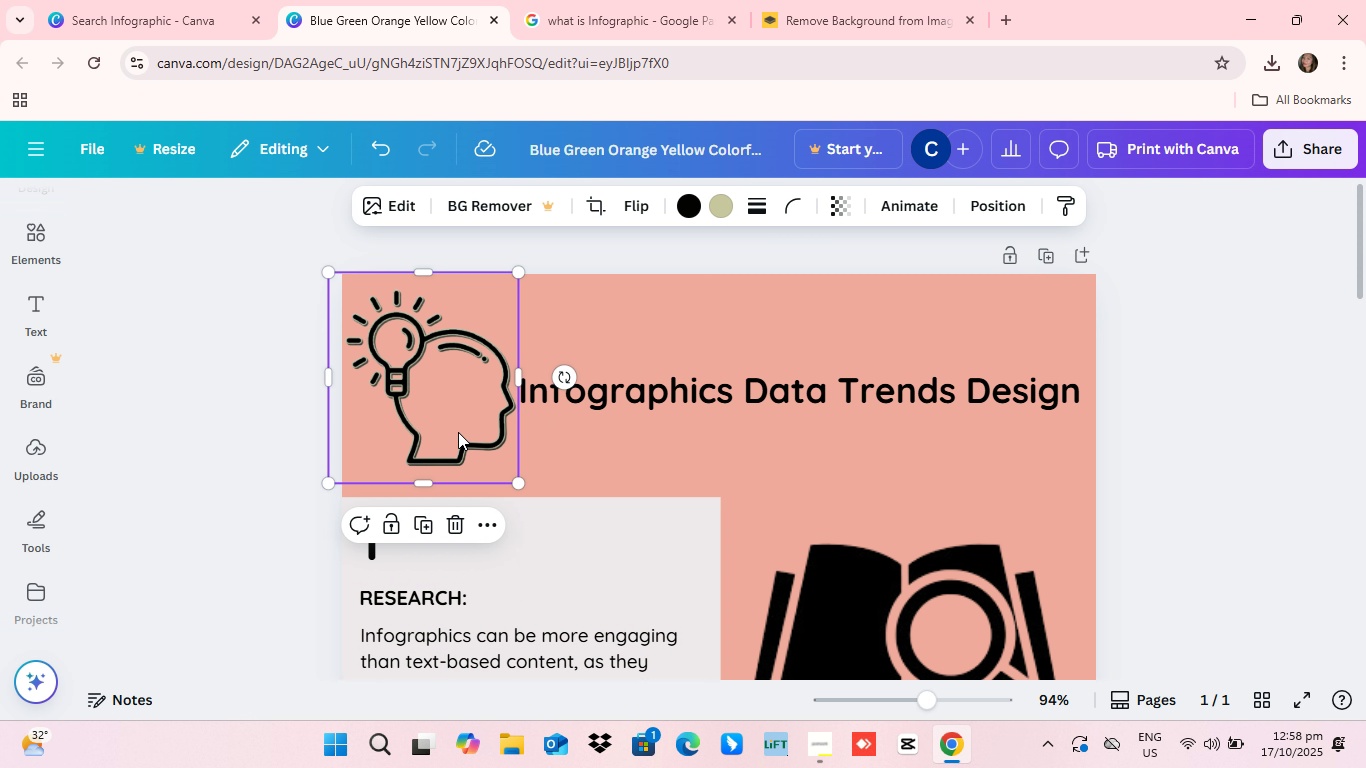 
left_click_drag(start_coordinate=[458, 435], to_coordinate=[451, 427])
 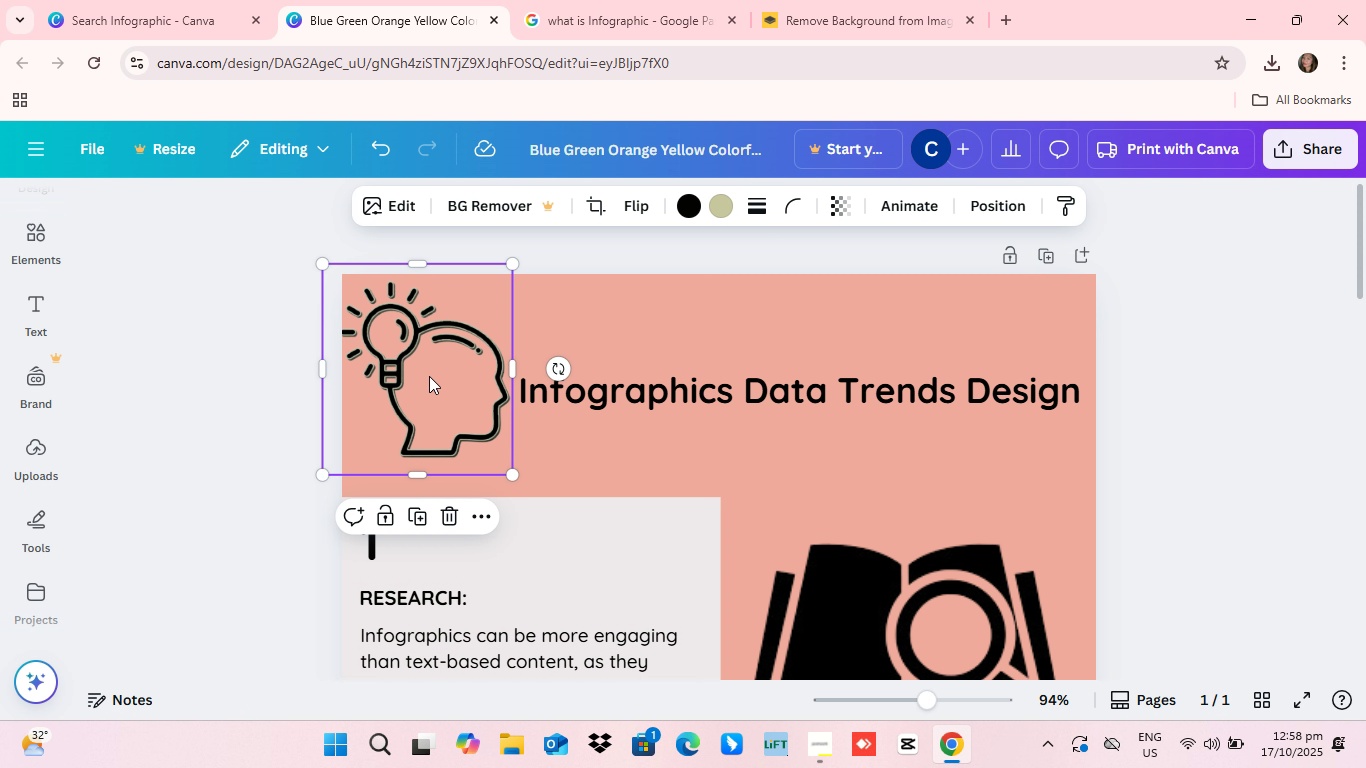 
left_click_drag(start_coordinate=[429, 377], to_coordinate=[462, 398])
 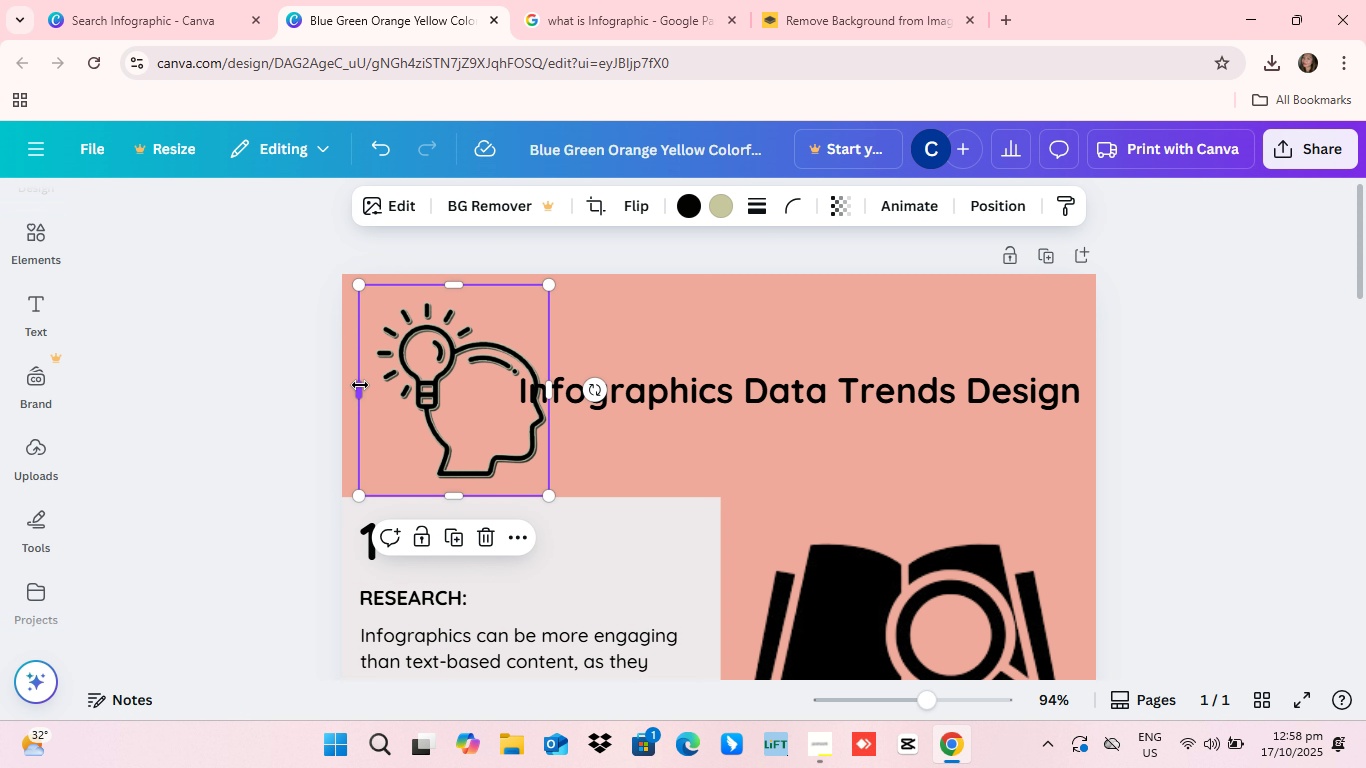 
left_click_drag(start_coordinate=[358, 385], to_coordinate=[372, 390])
 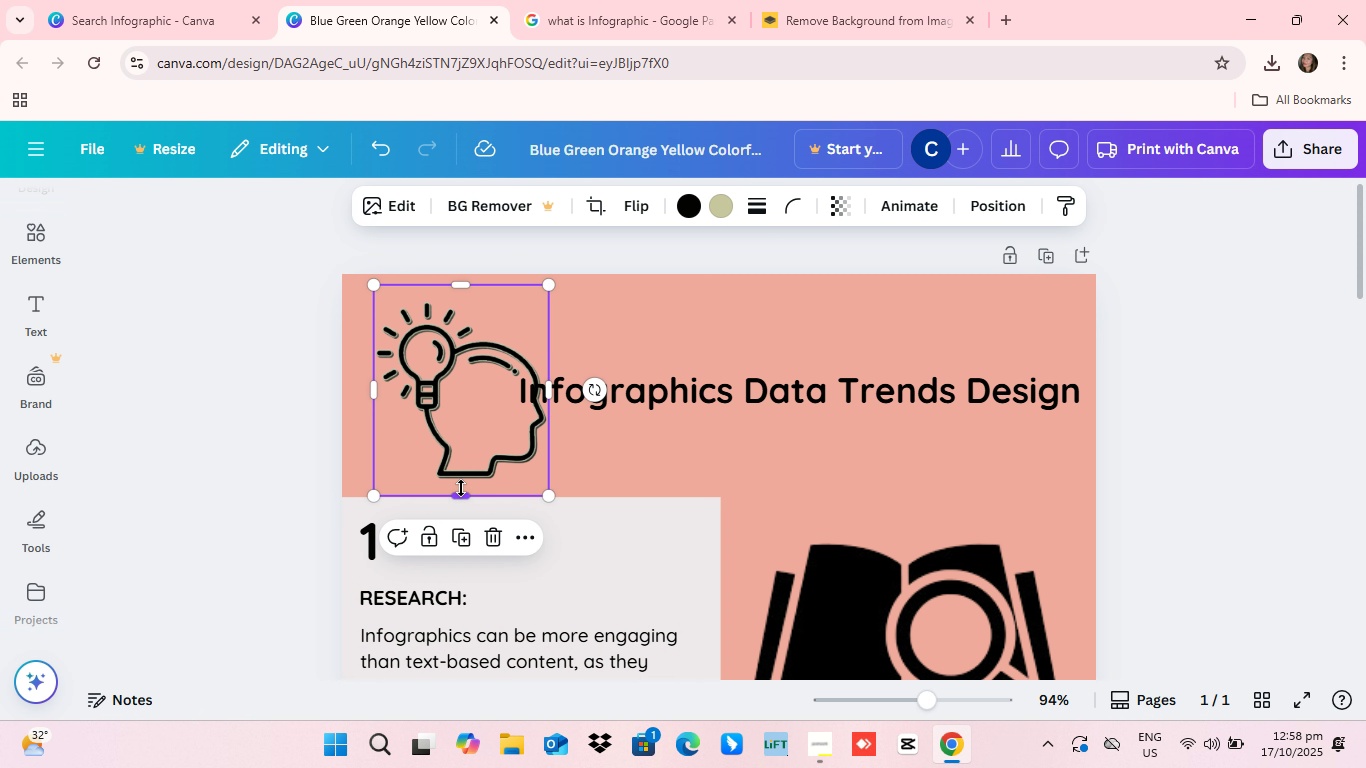 
left_click_drag(start_coordinate=[459, 493], to_coordinate=[461, 485])
 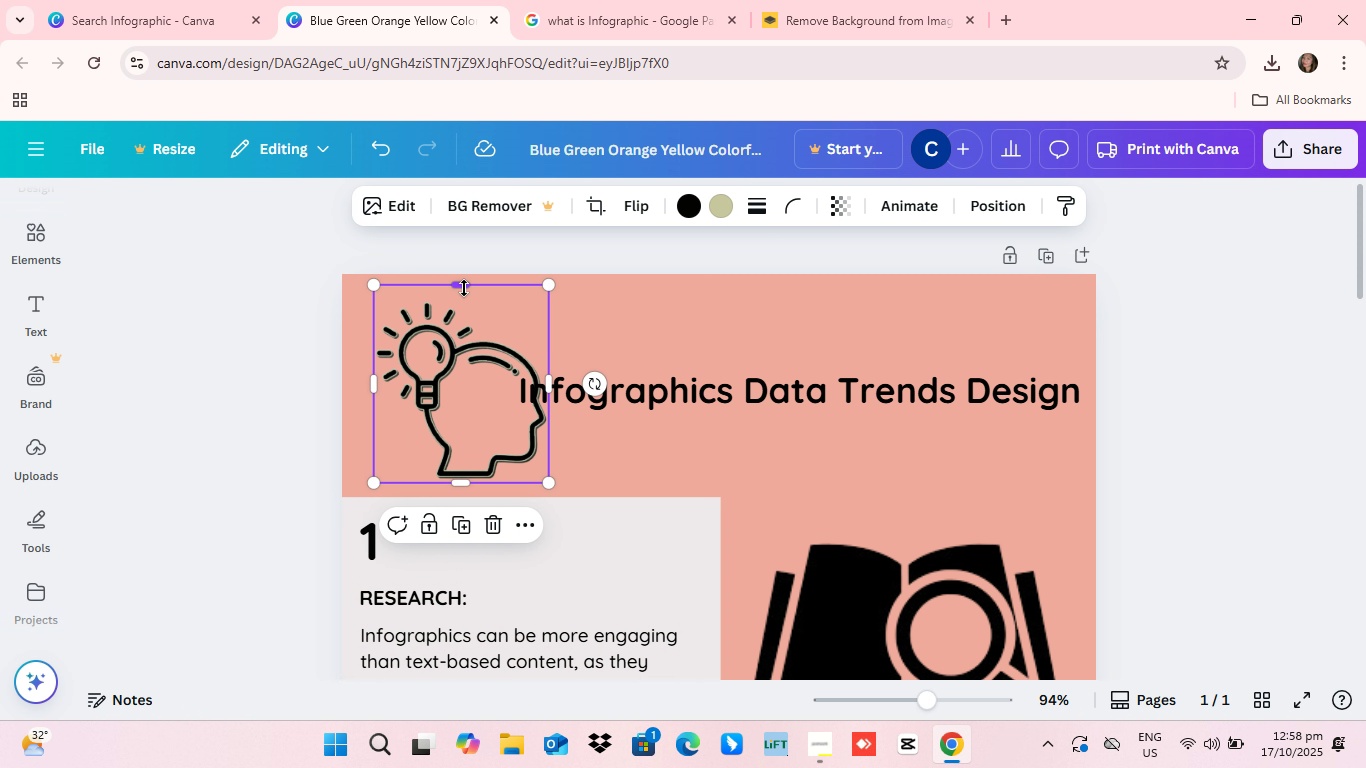 
left_click_drag(start_coordinate=[461, 279], to_coordinate=[464, 293])
 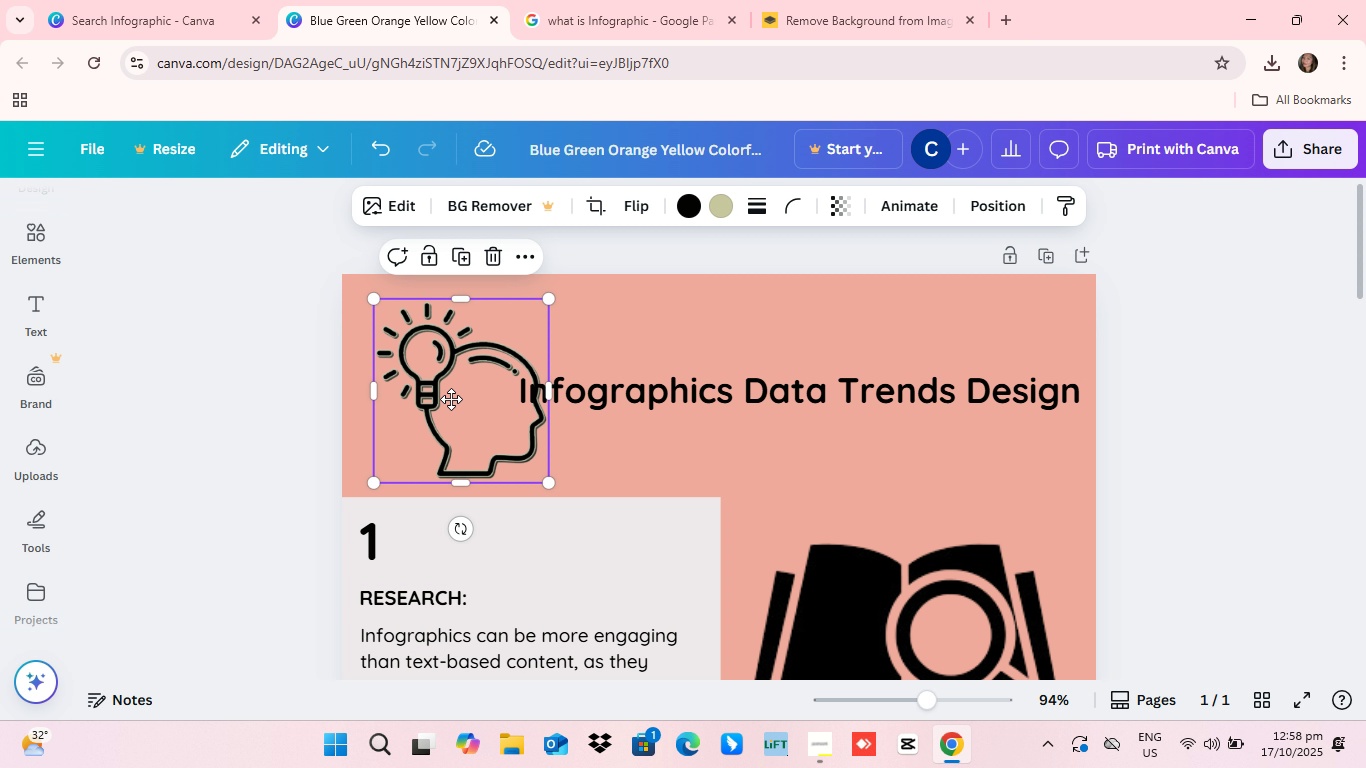 
left_click_drag(start_coordinate=[460, 405], to_coordinate=[433, 399])
 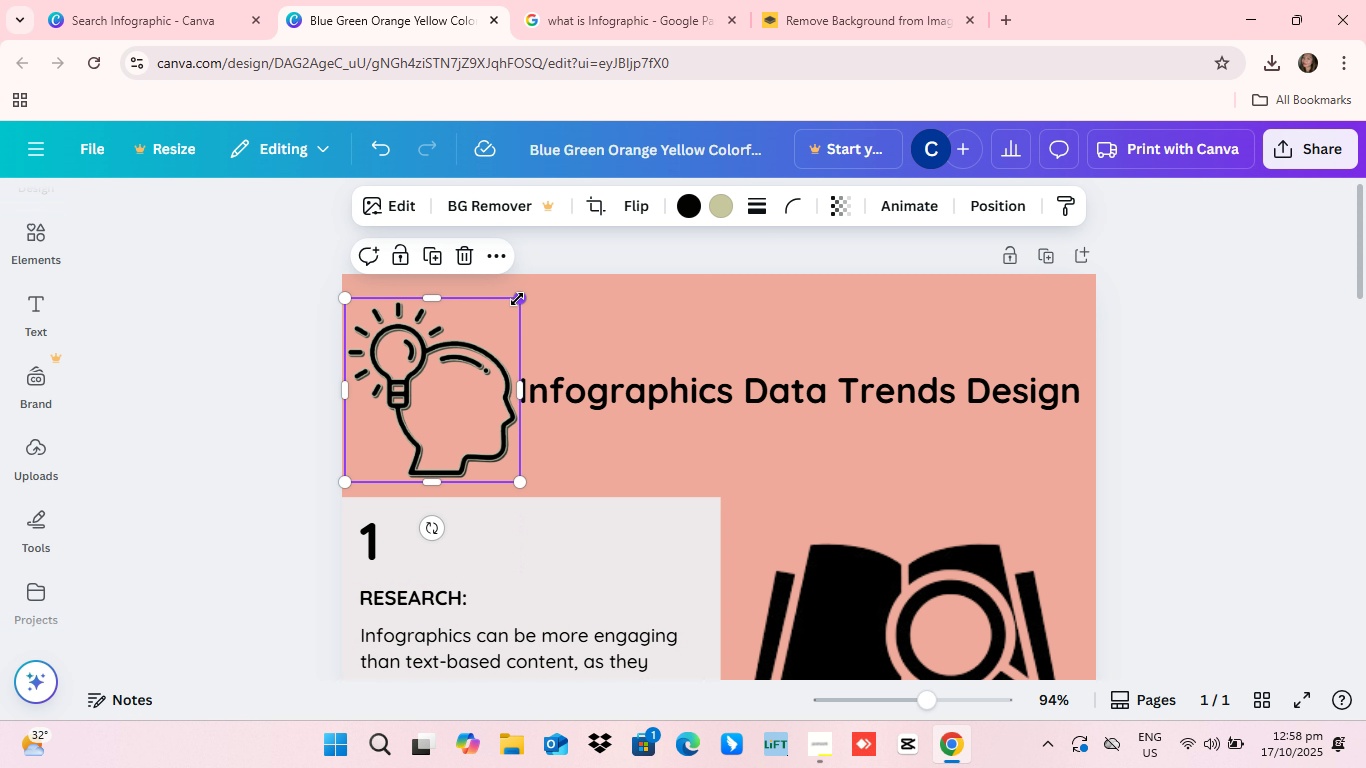 
left_click_drag(start_coordinate=[517, 299], to_coordinate=[545, 300])
 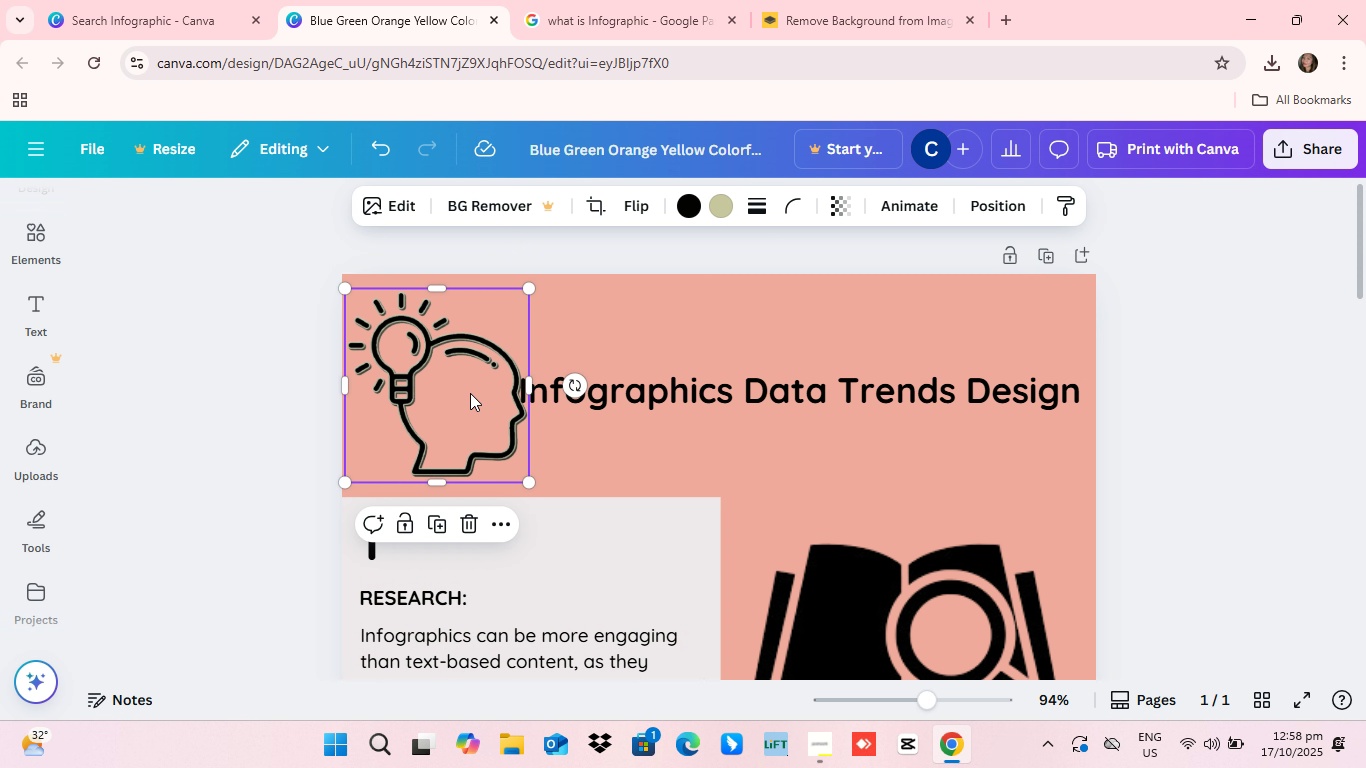 
left_click_drag(start_coordinate=[471, 393], to_coordinate=[467, 385])
 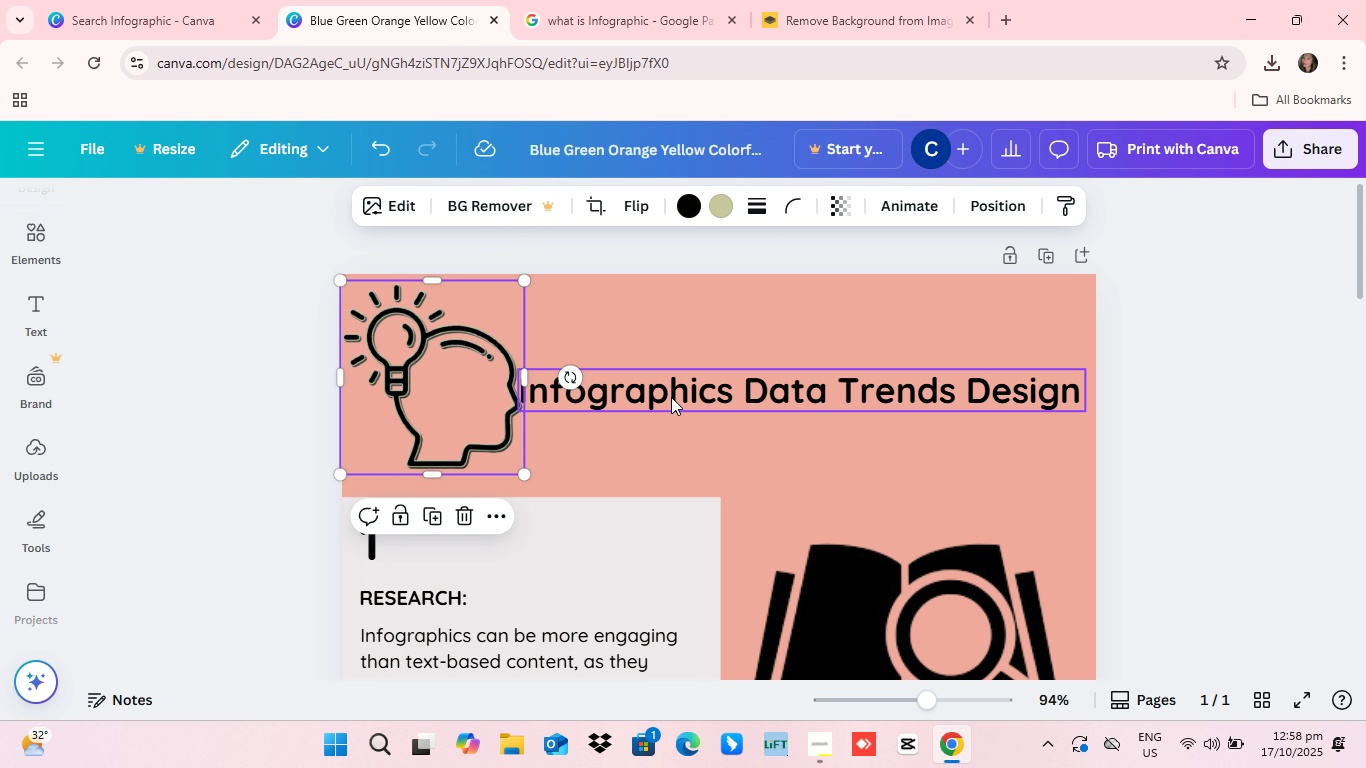 
left_click_drag(start_coordinate=[667, 396], to_coordinate=[681, 407])
 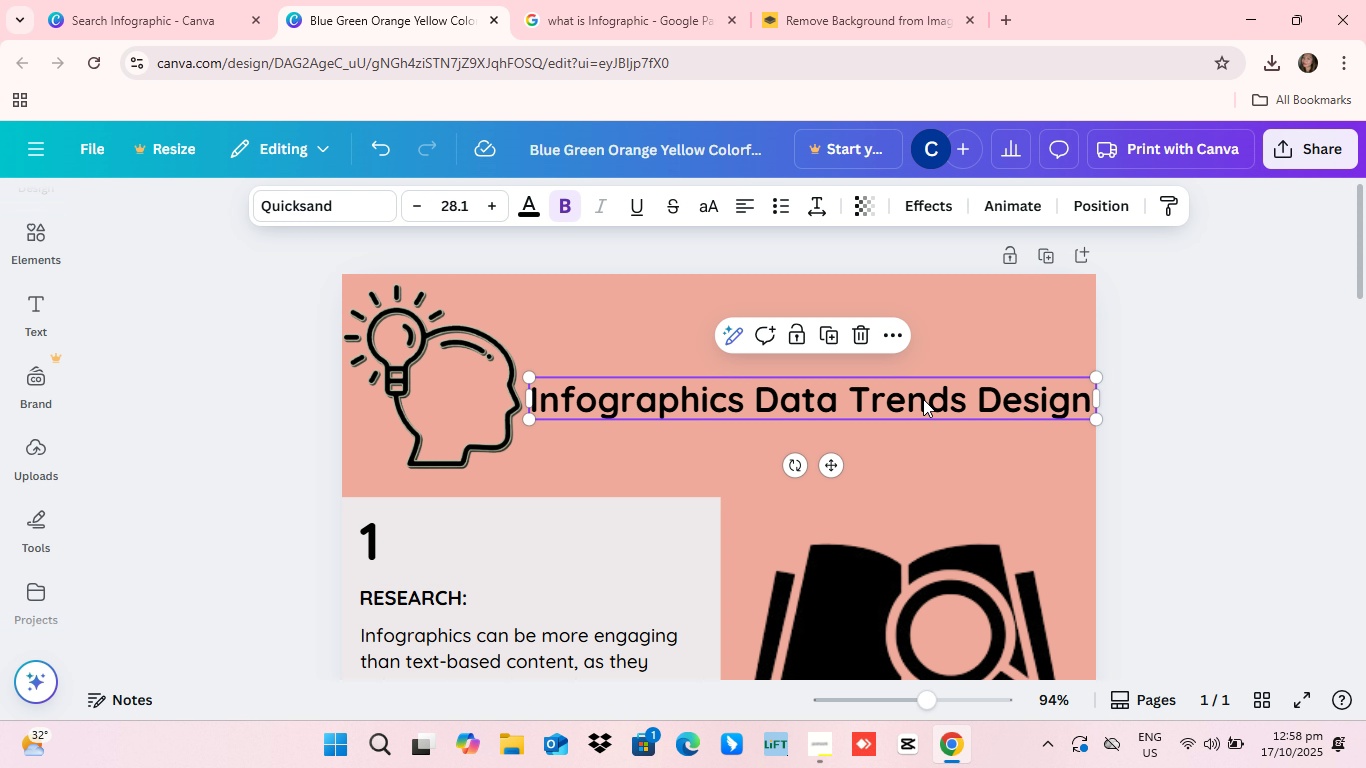 
left_click([955, 490])
 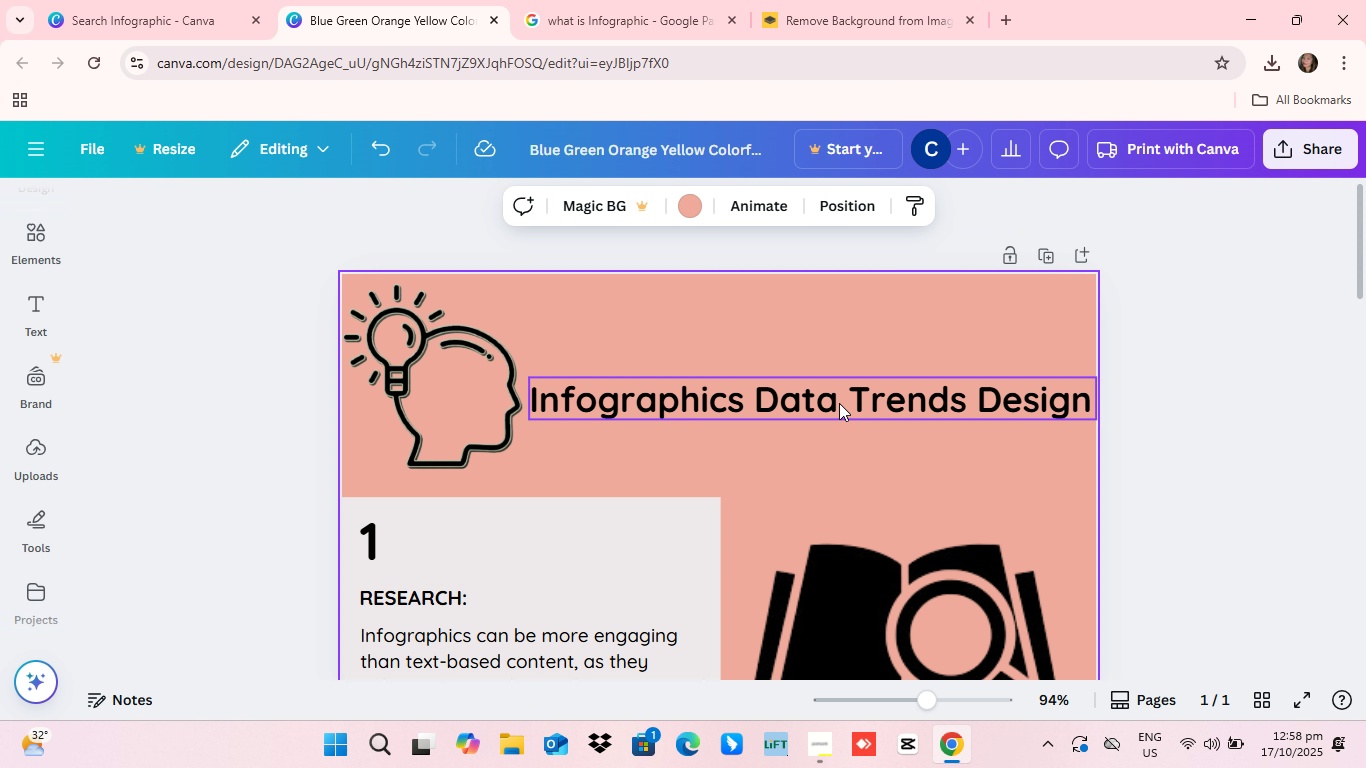 
left_click_drag(start_coordinate=[839, 403], to_coordinate=[834, 368])
 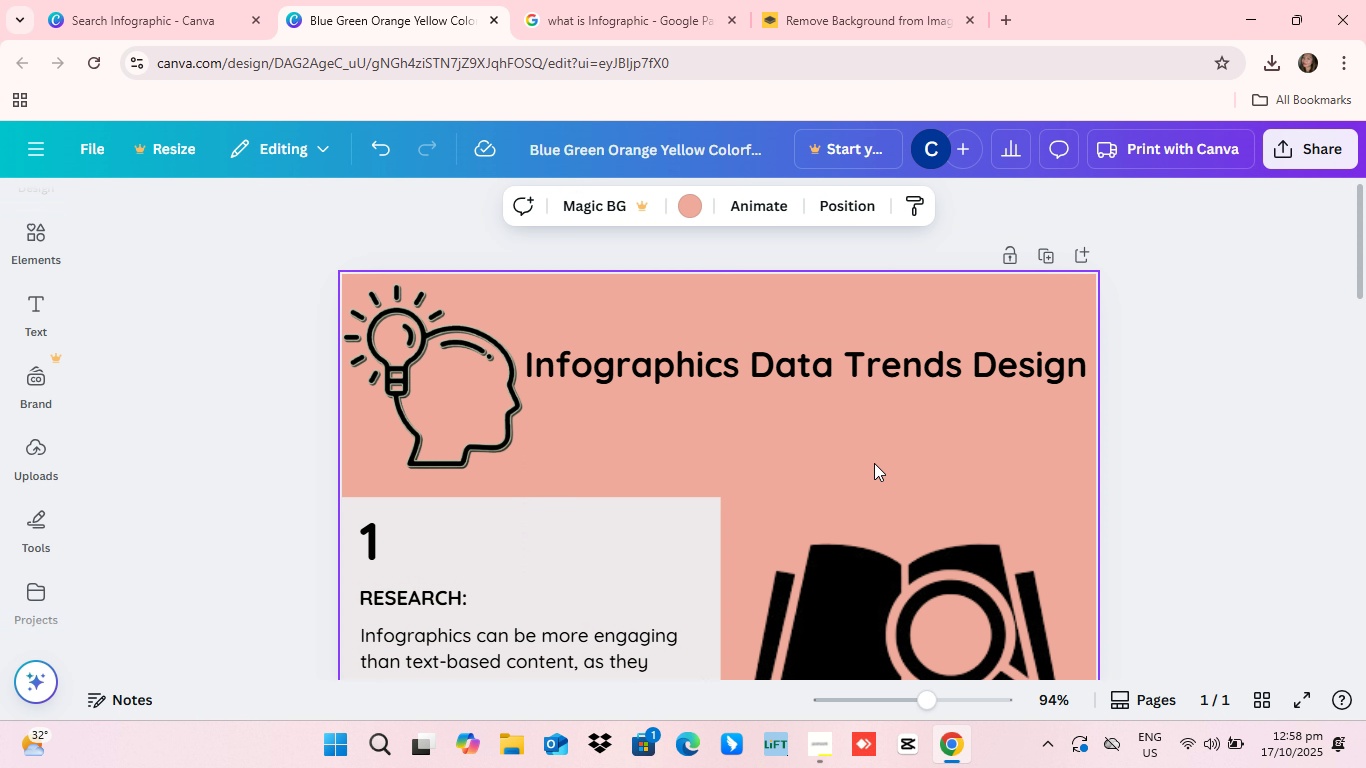 
left_click([870, 455])
 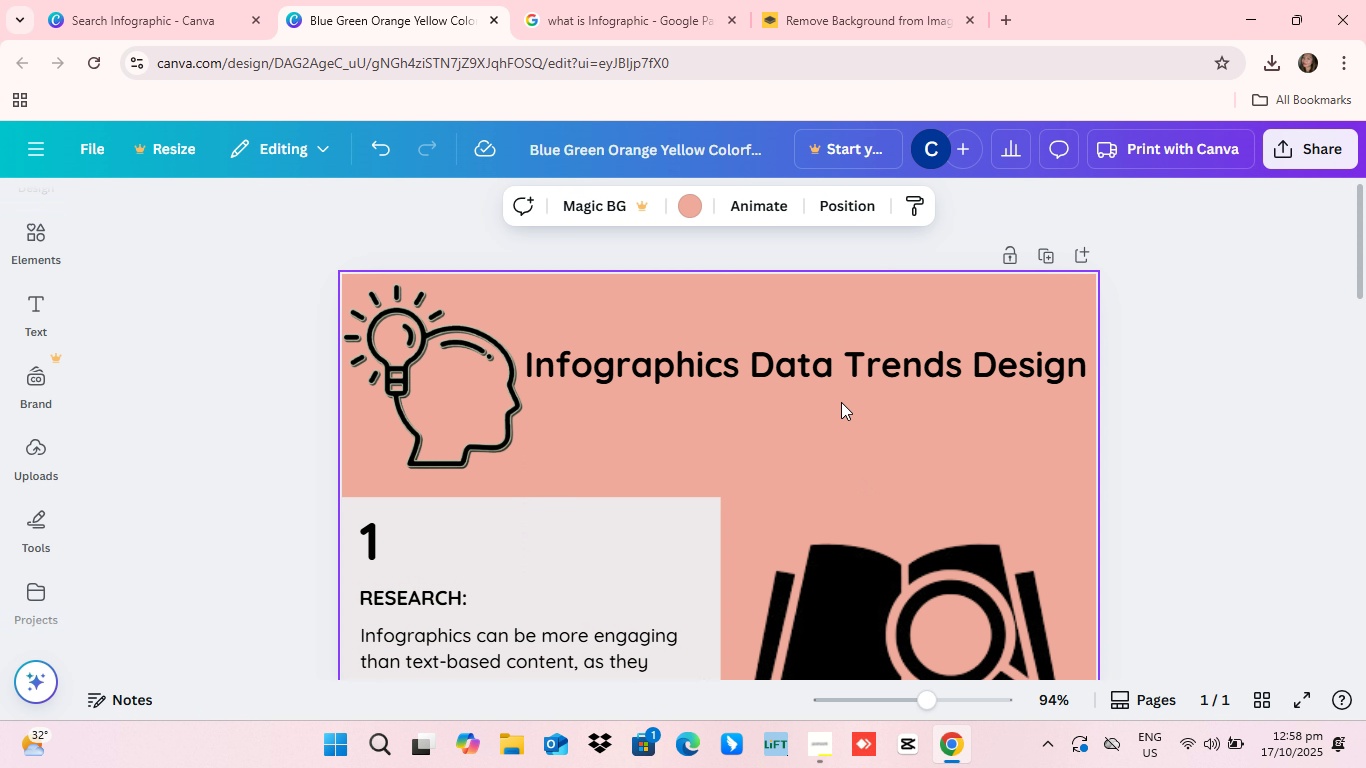 
left_click_drag(start_coordinate=[825, 369], to_coordinate=[838, 426])
 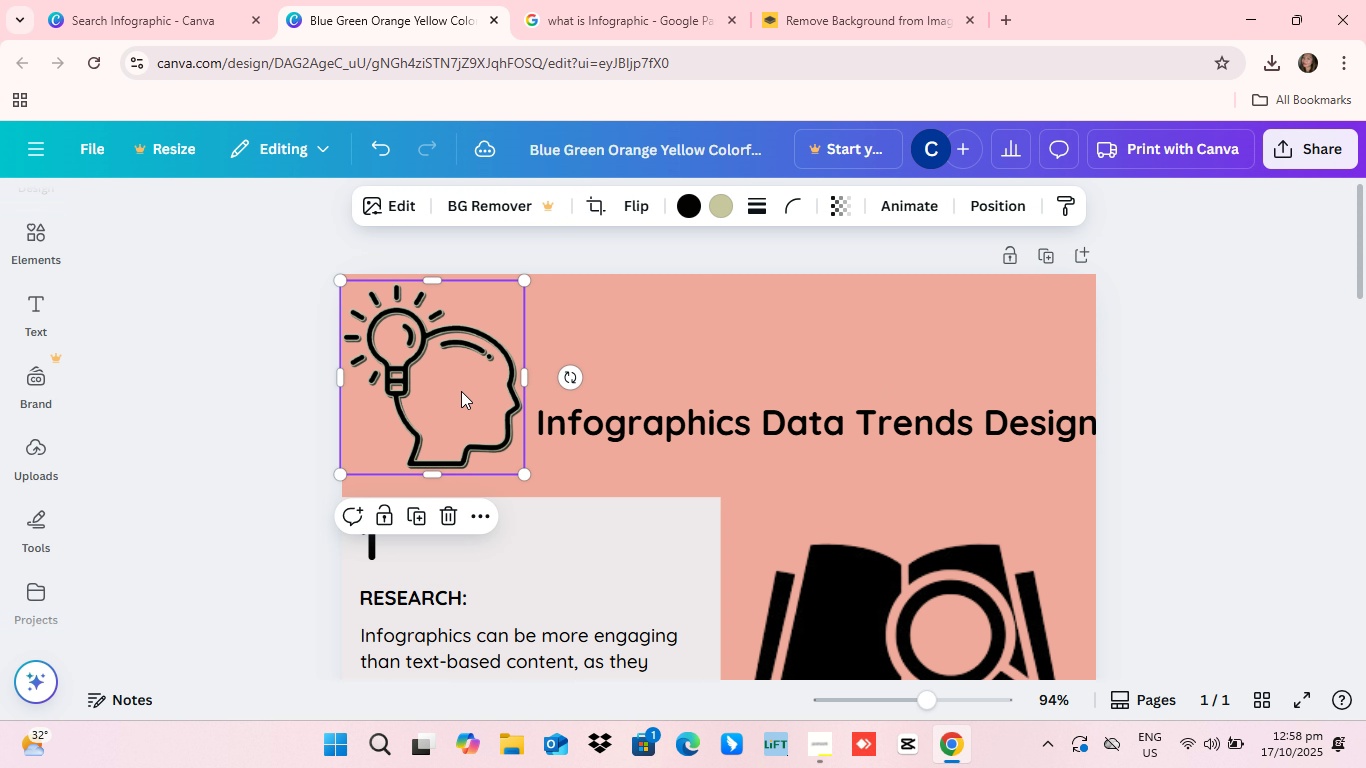 
left_click([461, 391])
 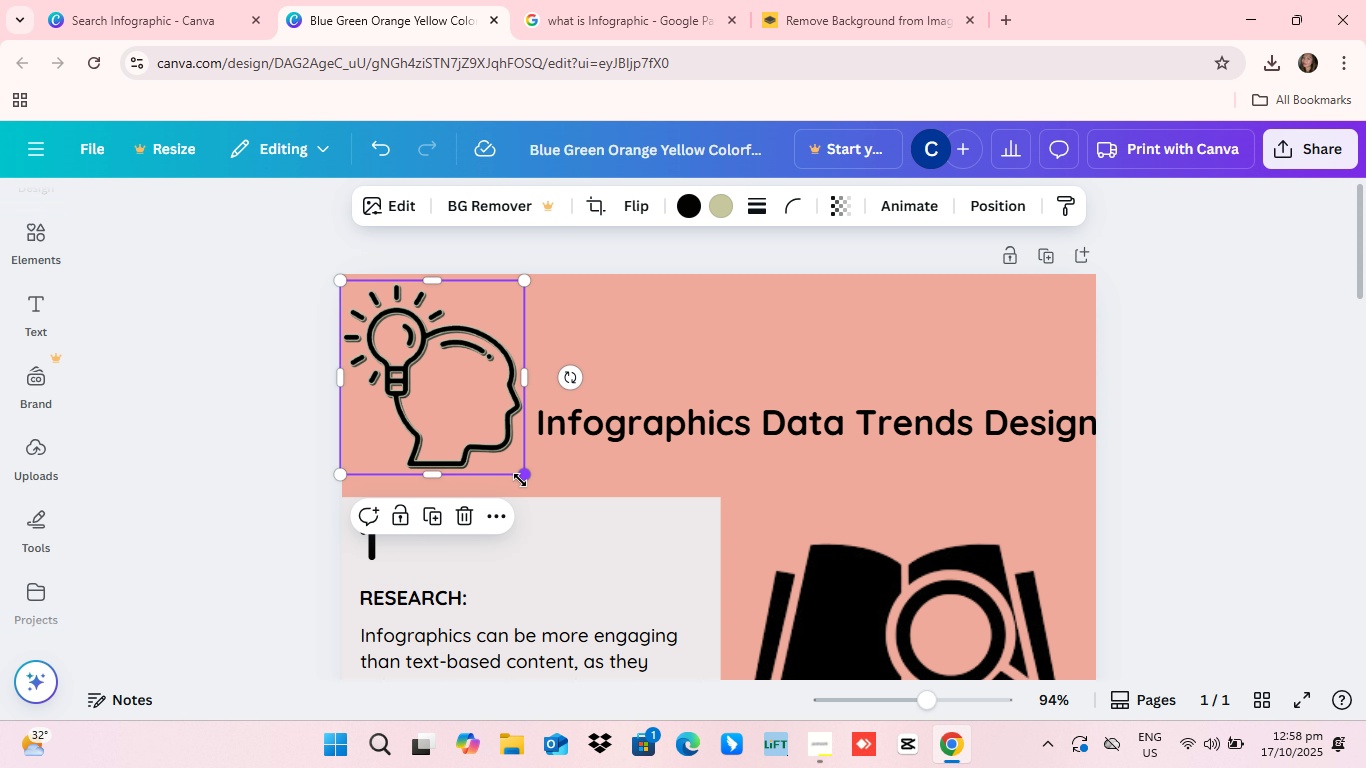 
left_click_drag(start_coordinate=[522, 481], to_coordinate=[481, 404])
 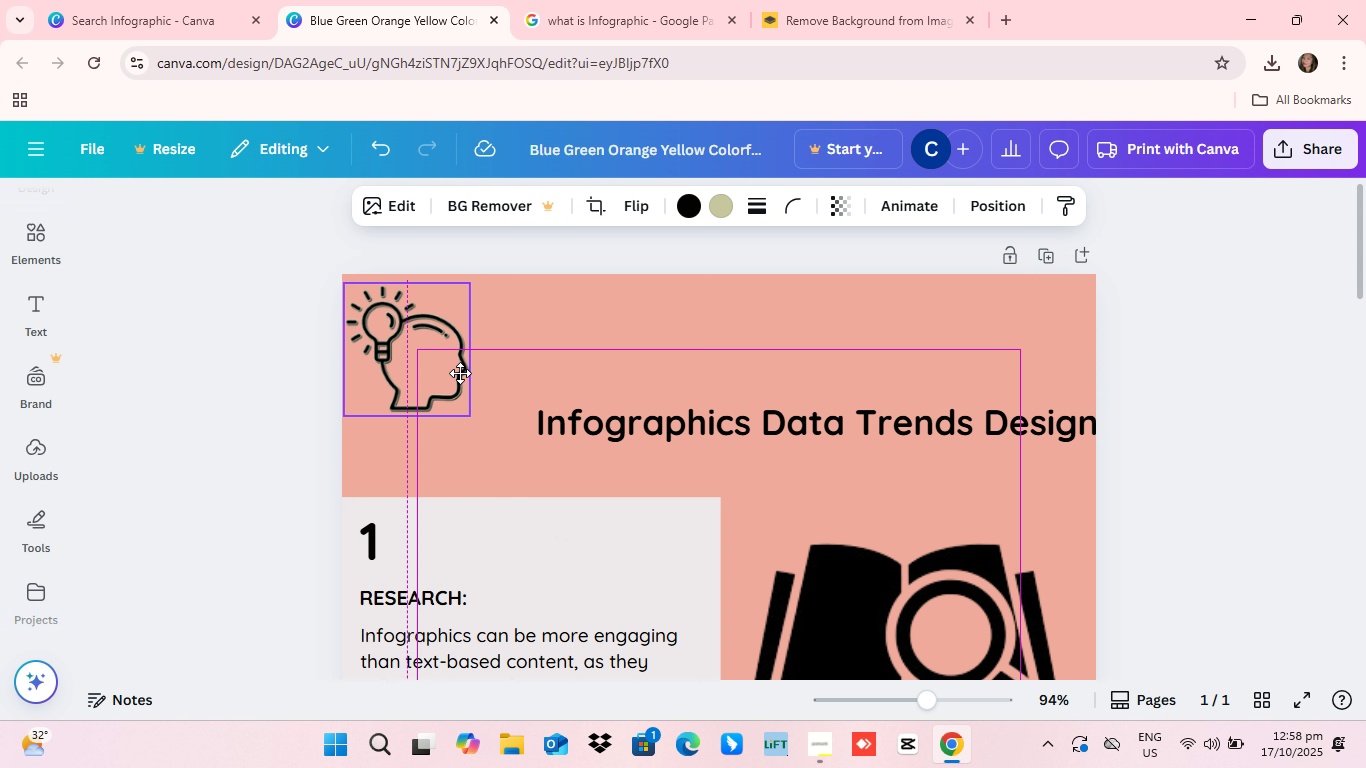 
left_click_drag(start_coordinate=[448, 365], to_coordinate=[466, 395])
 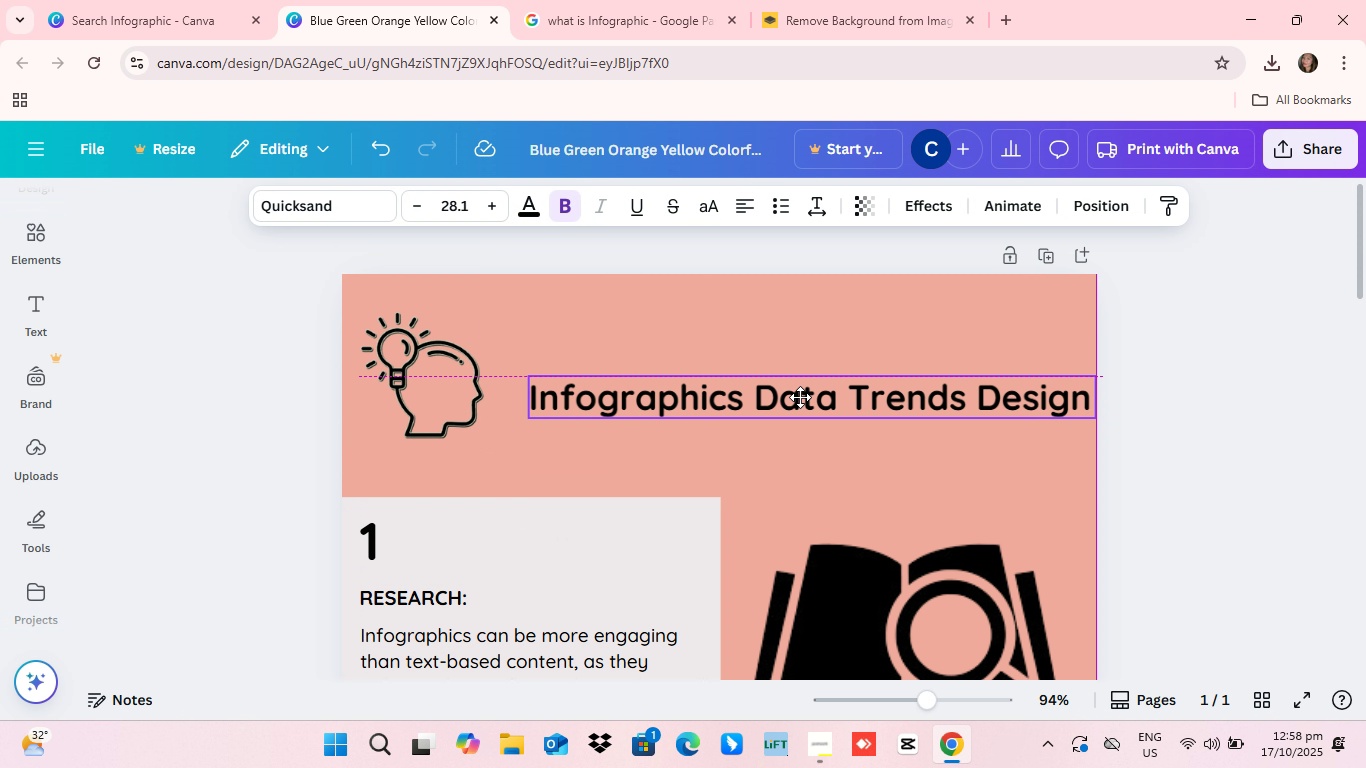 
left_click_drag(start_coordinate=[810, 419], to_coordinate=[776, 387])
 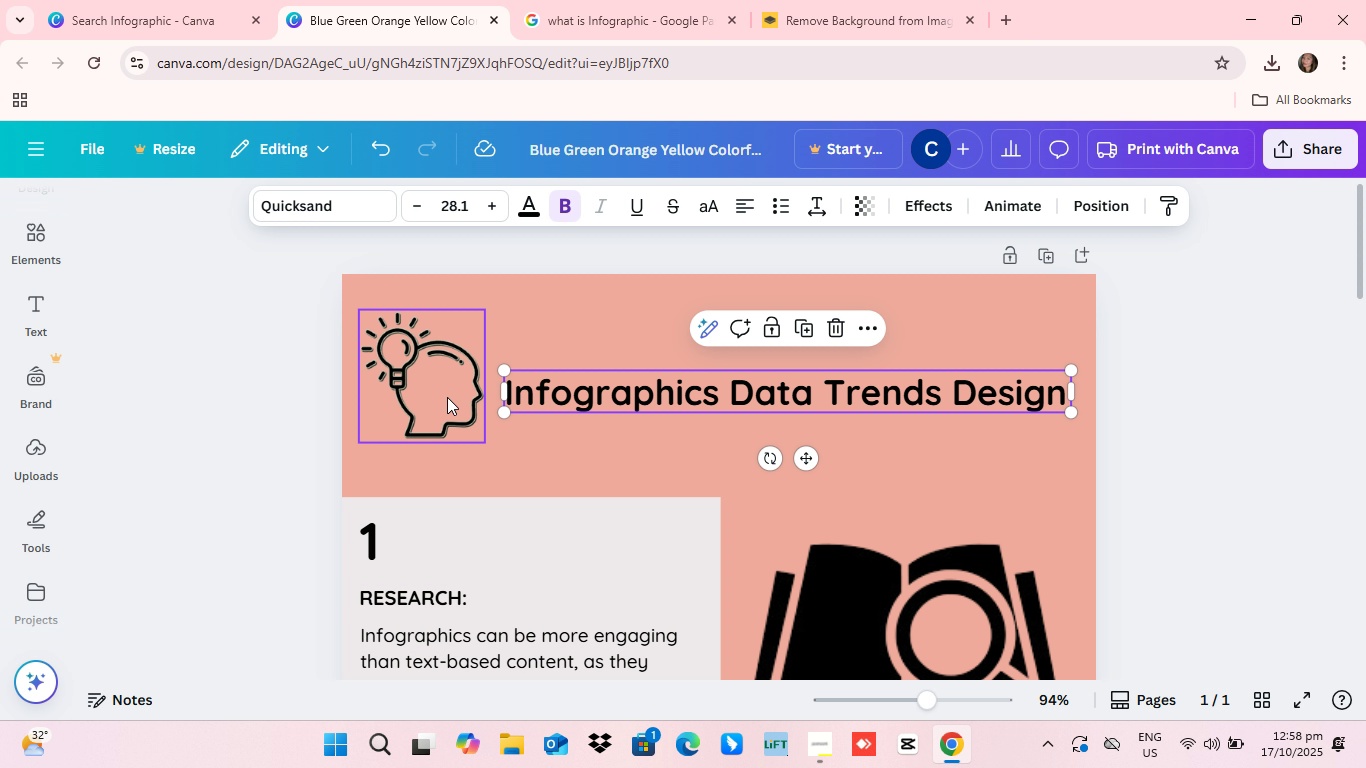 
left_click([447, 397])
 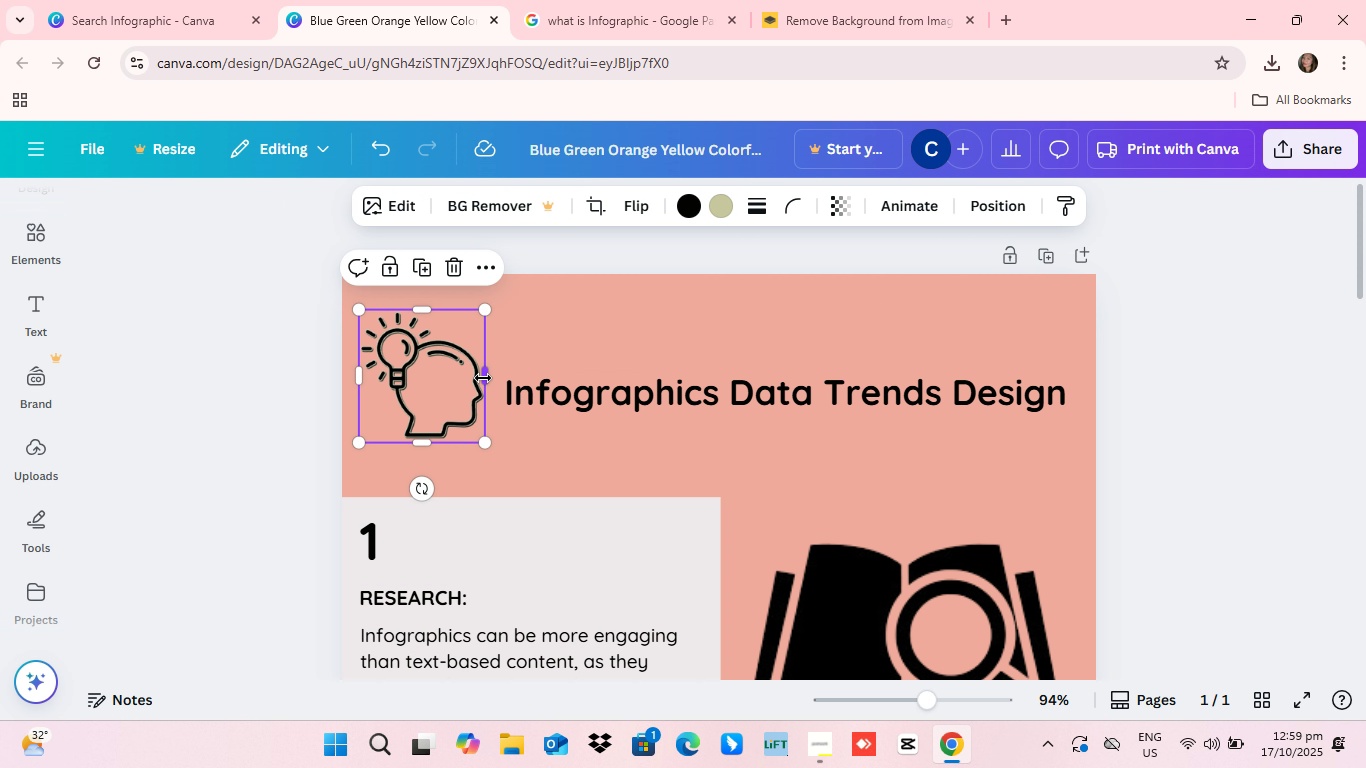 
left_click_drag(start_coordinate=[483, 378], to_coordinate=[490, 381])
 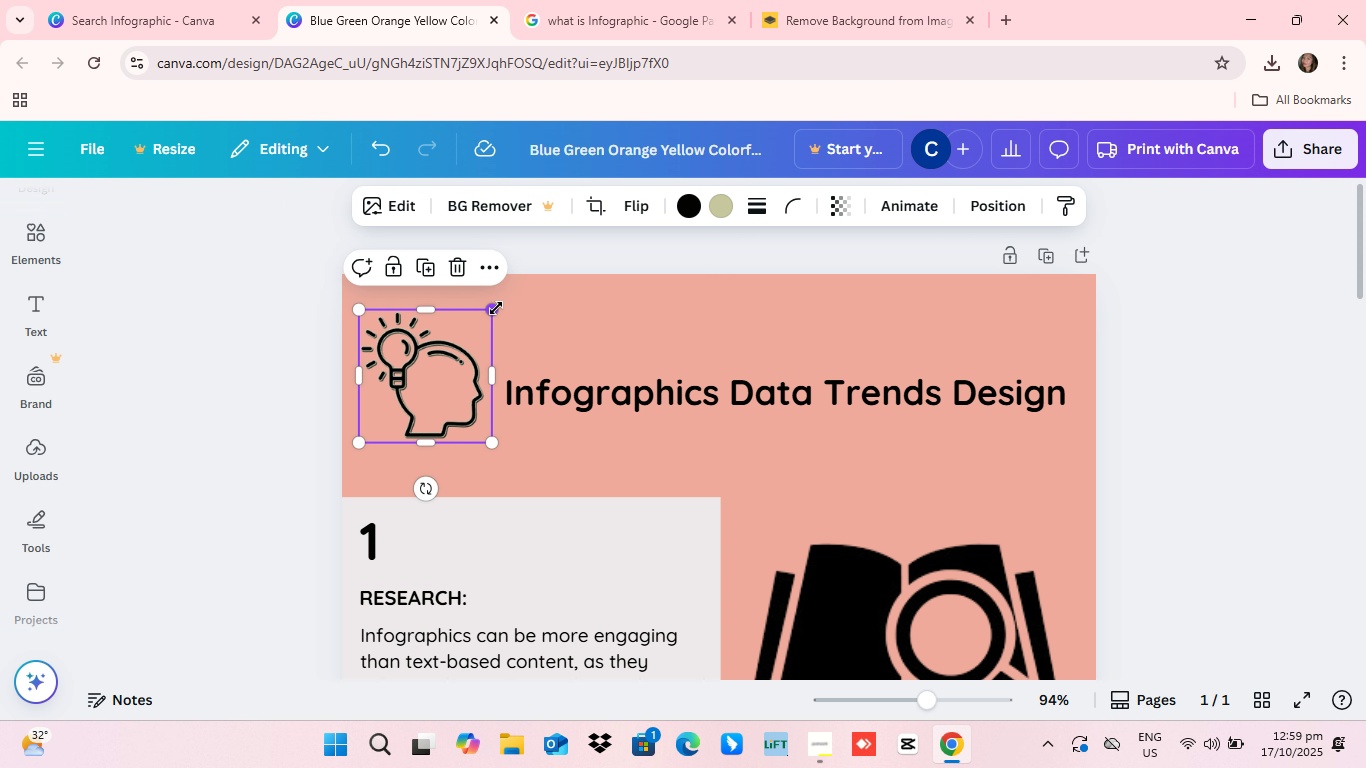 
left_click_drag(start_coordinate=[491, 307], to_coordinate=[524, 313])
 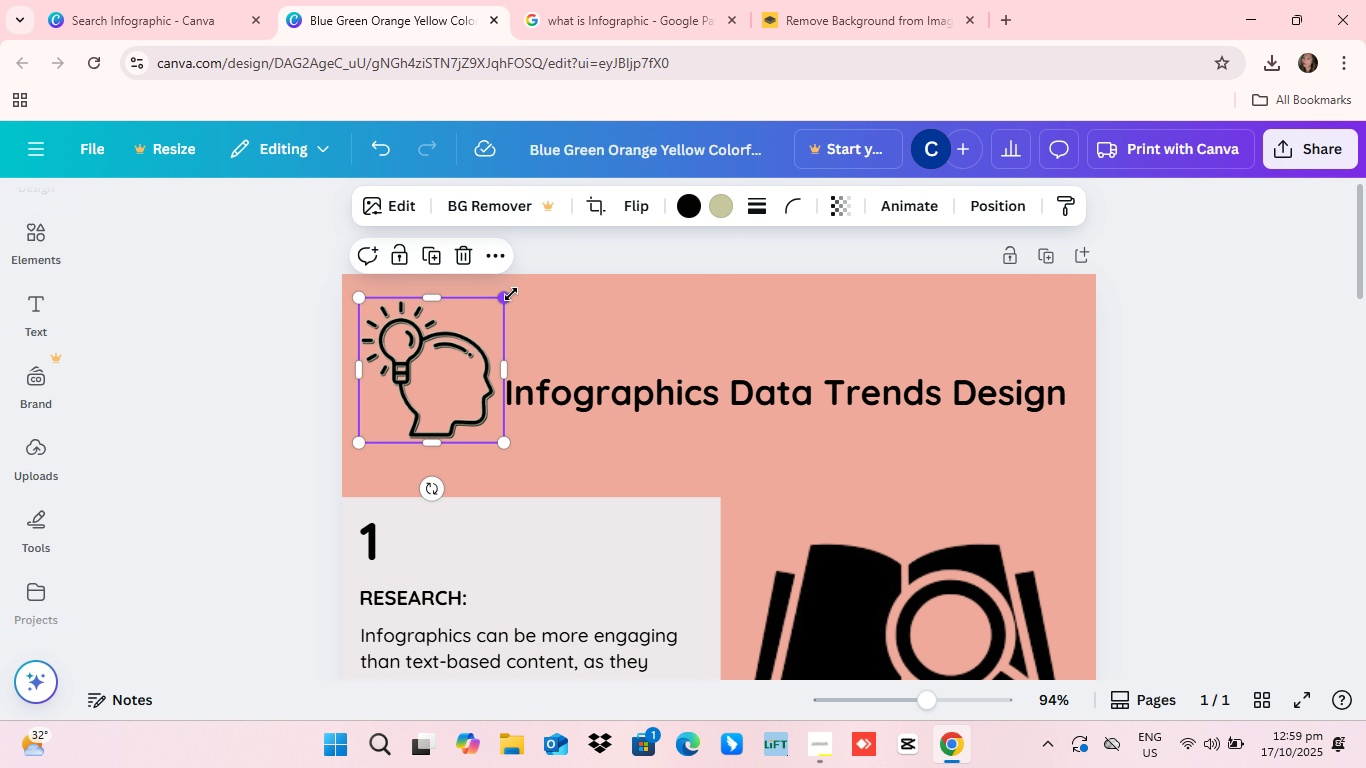 
left_click_drag(start_coordinate=[505, 294], to_coordinate=[521, 293])
 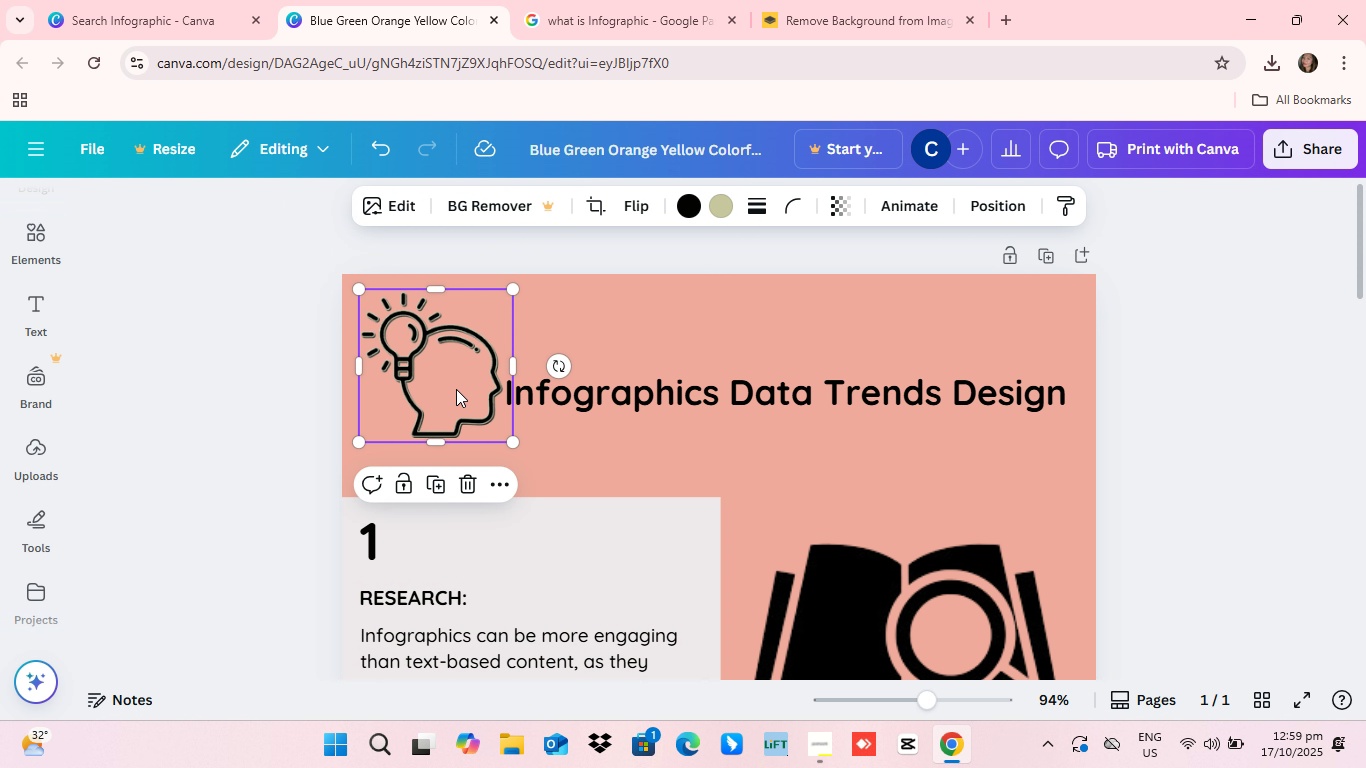 
left_click_drag(start_coordinate=[456, 388], to_coordinate=[444, 393])
 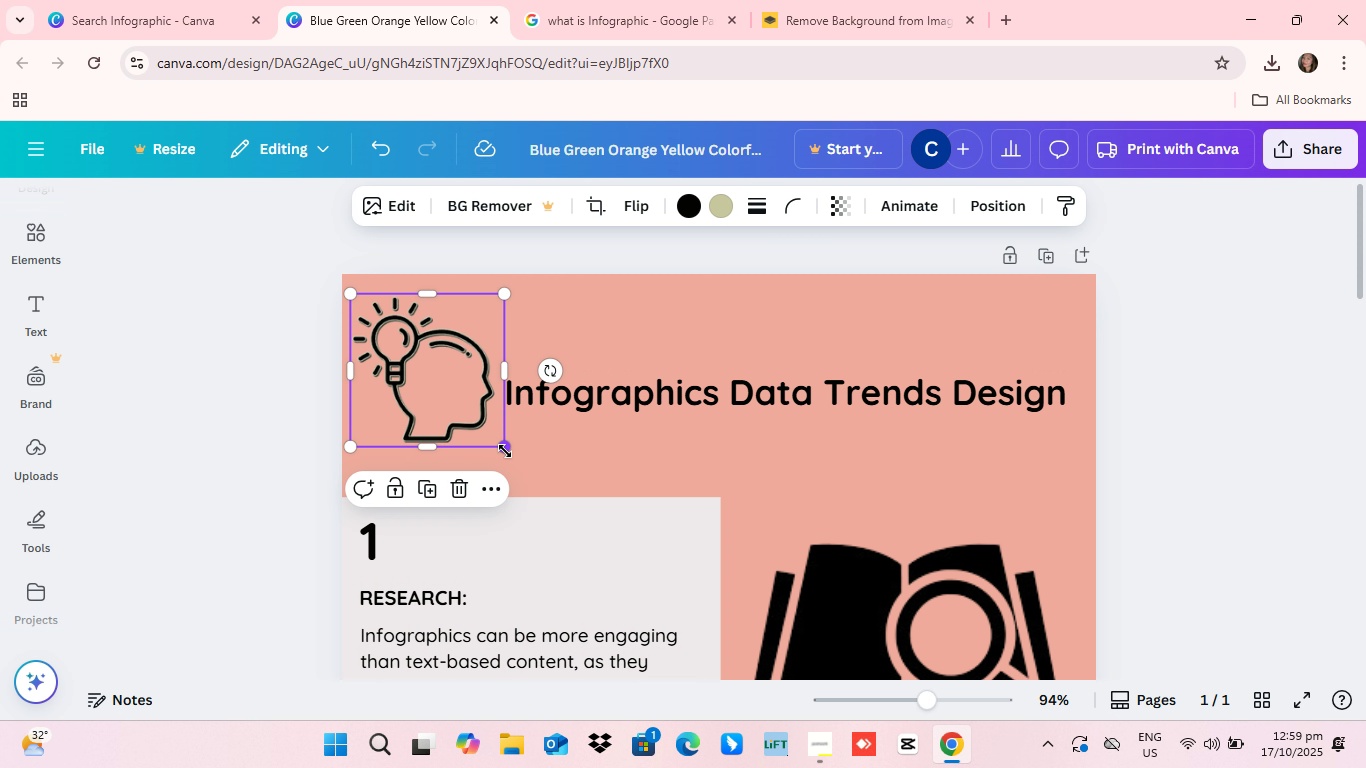 
left_click_drag(start_coordinate=[502, 453], to_coordinate=[501, 463])
 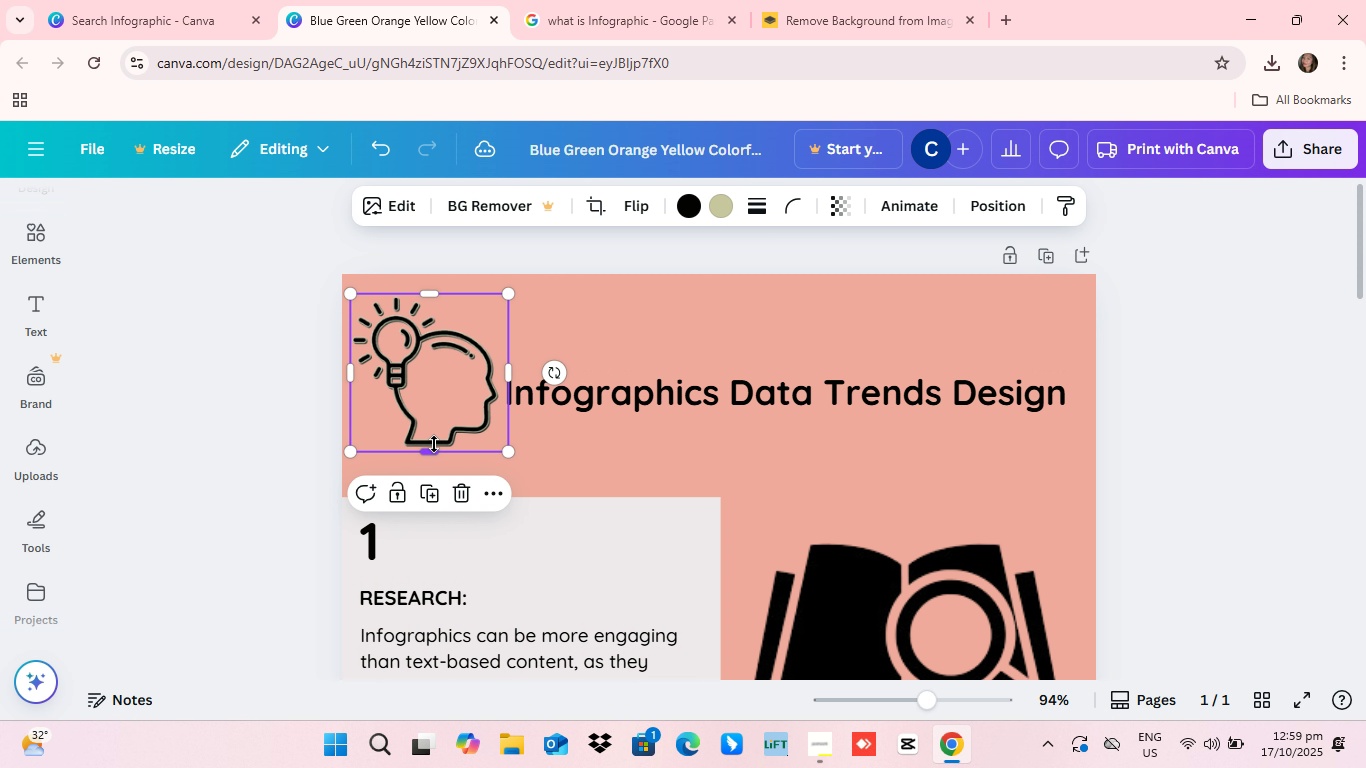 
mouse_move([460, 432])
 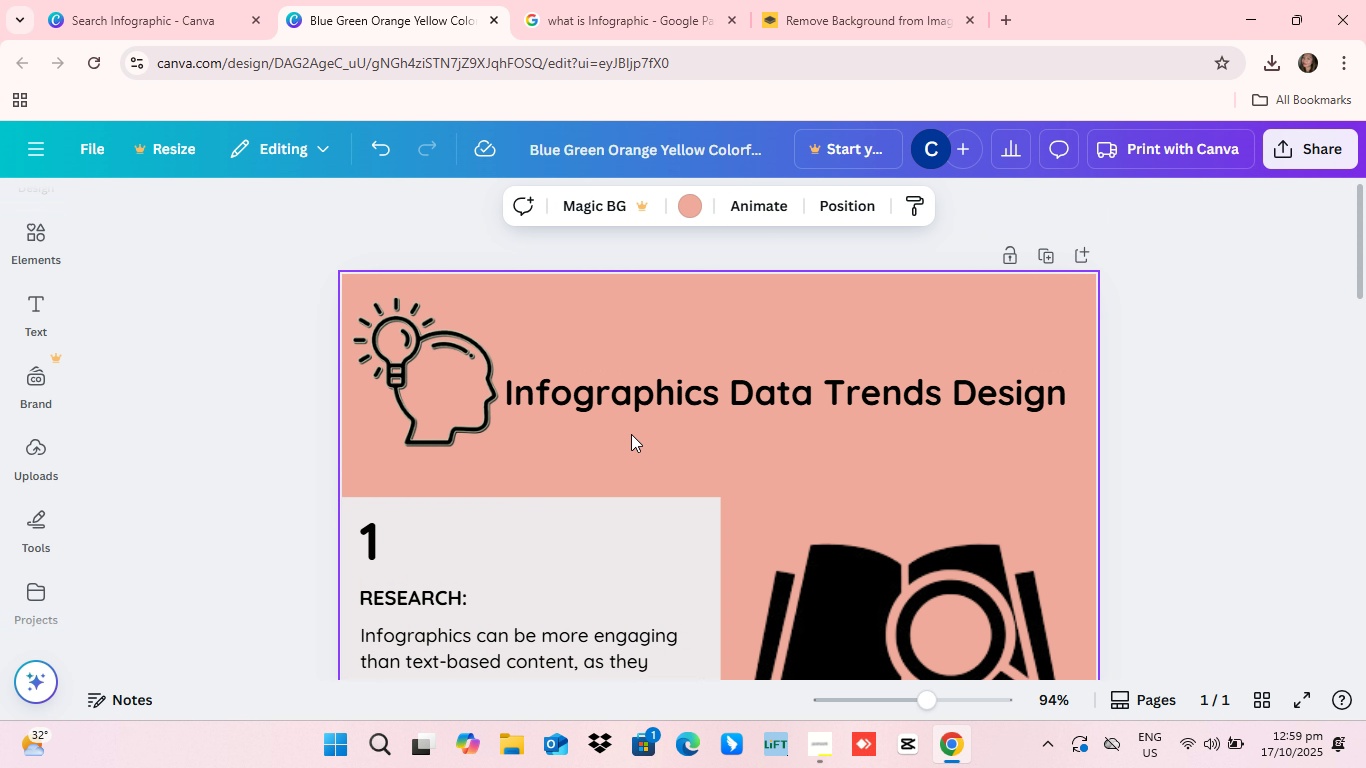 
left_click([631, 434])
 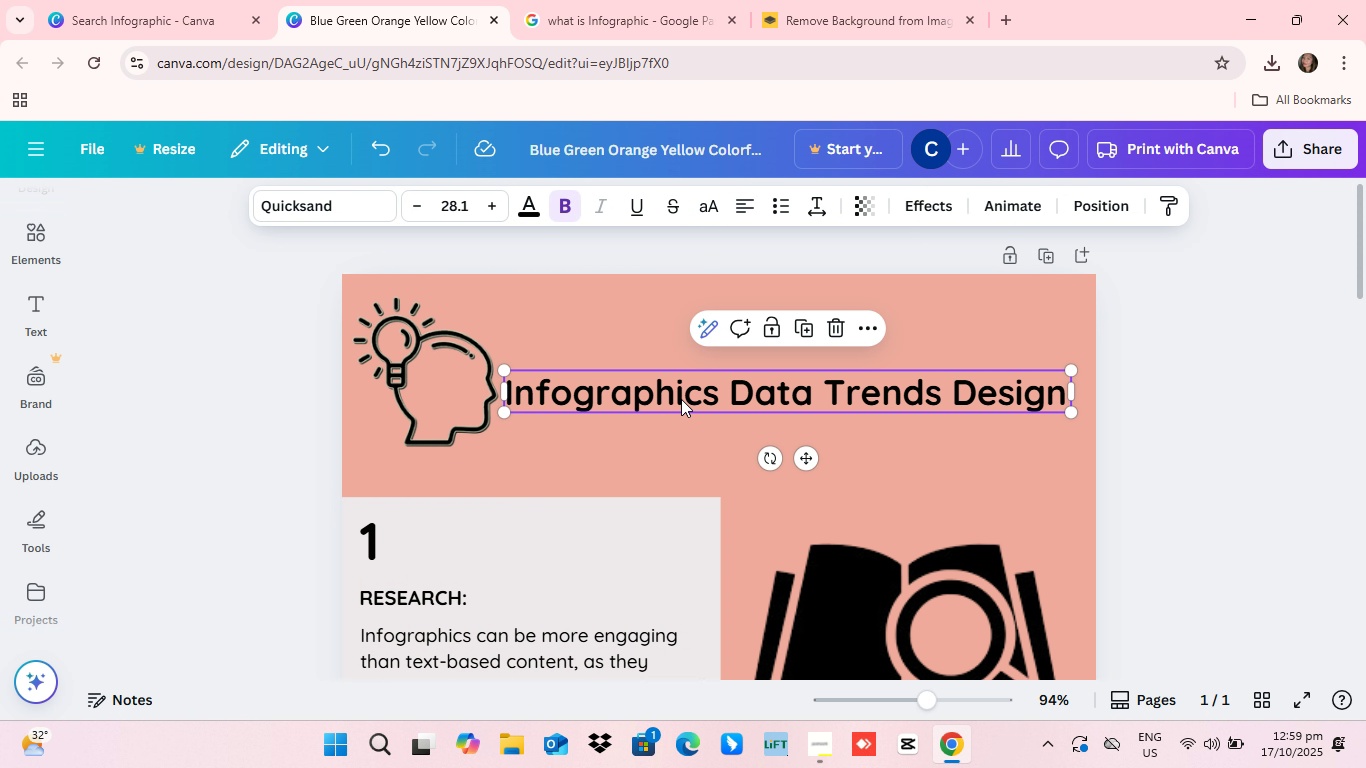 
left_click([681, 399])
 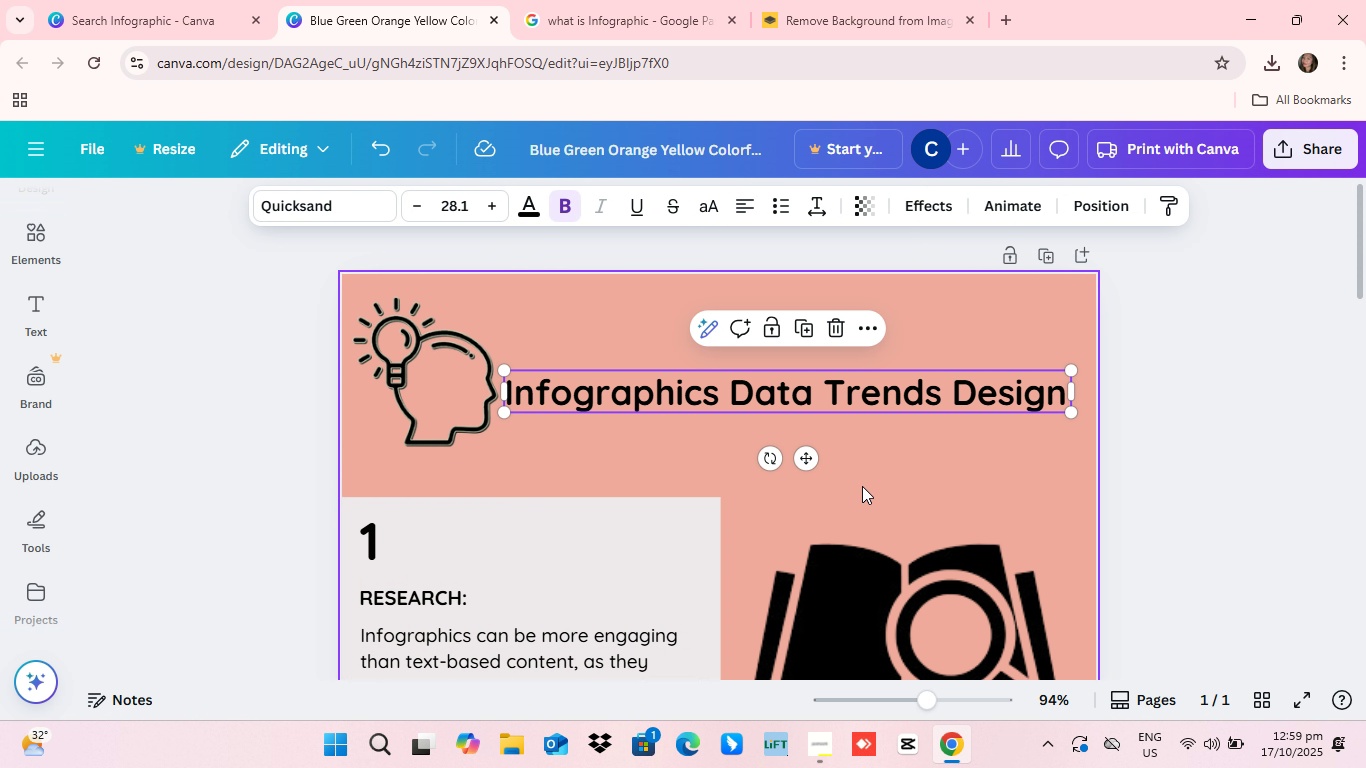 
left_click([862, 486])
 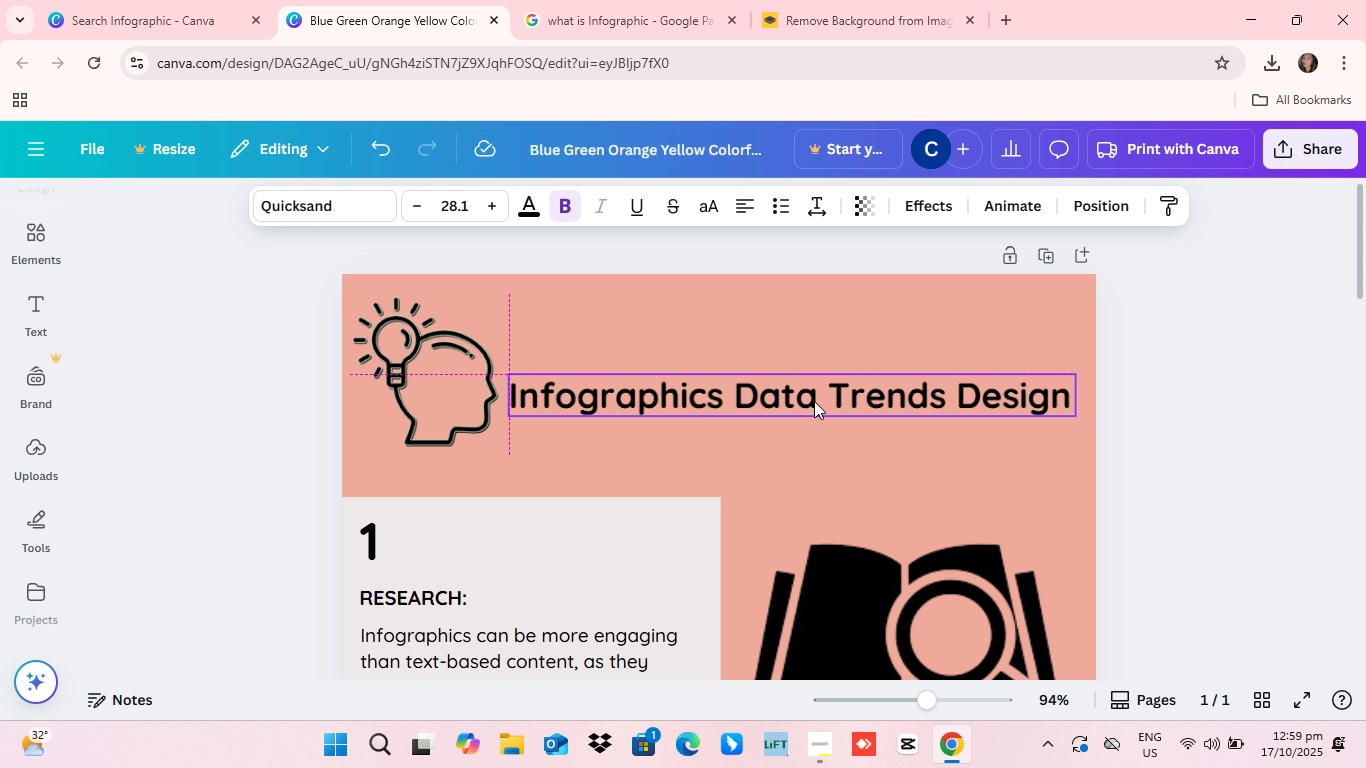 
wait(5.63)
 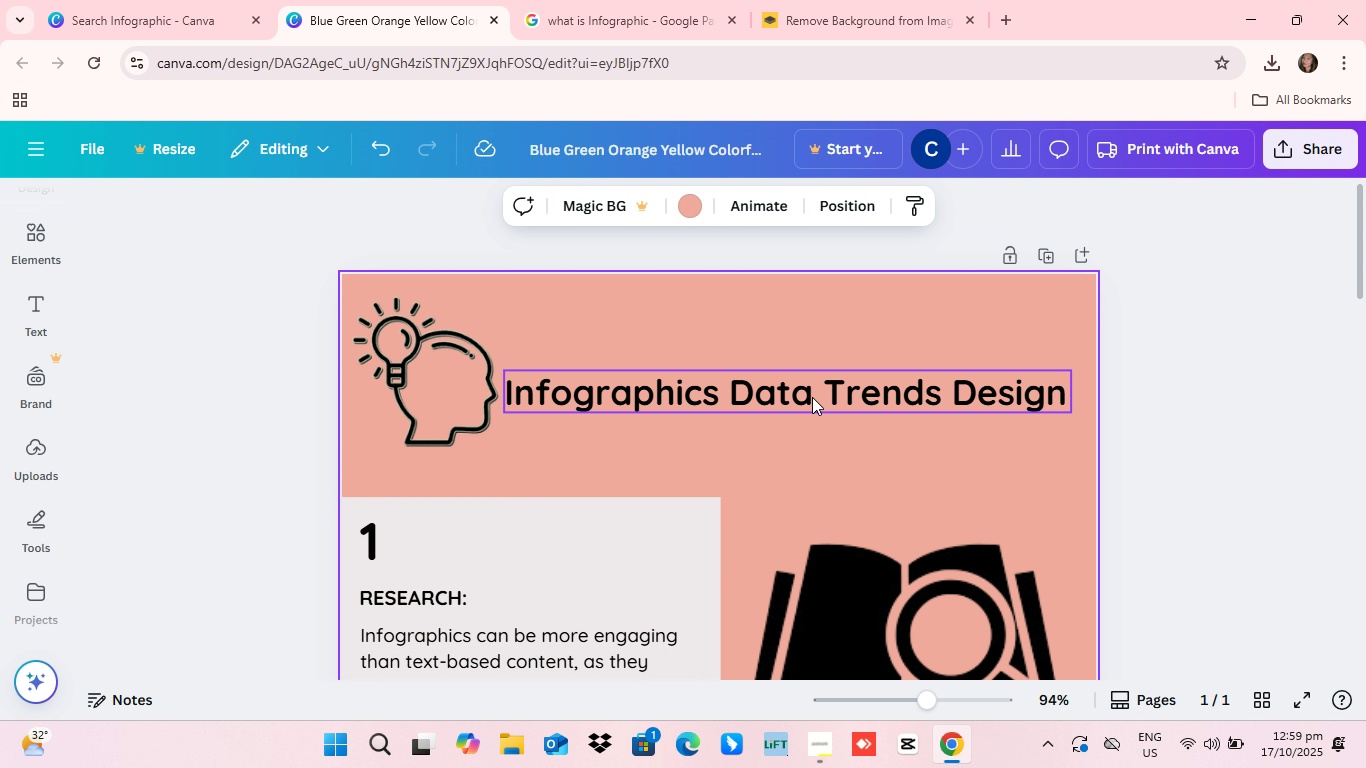 
left_click([1177, 437])
 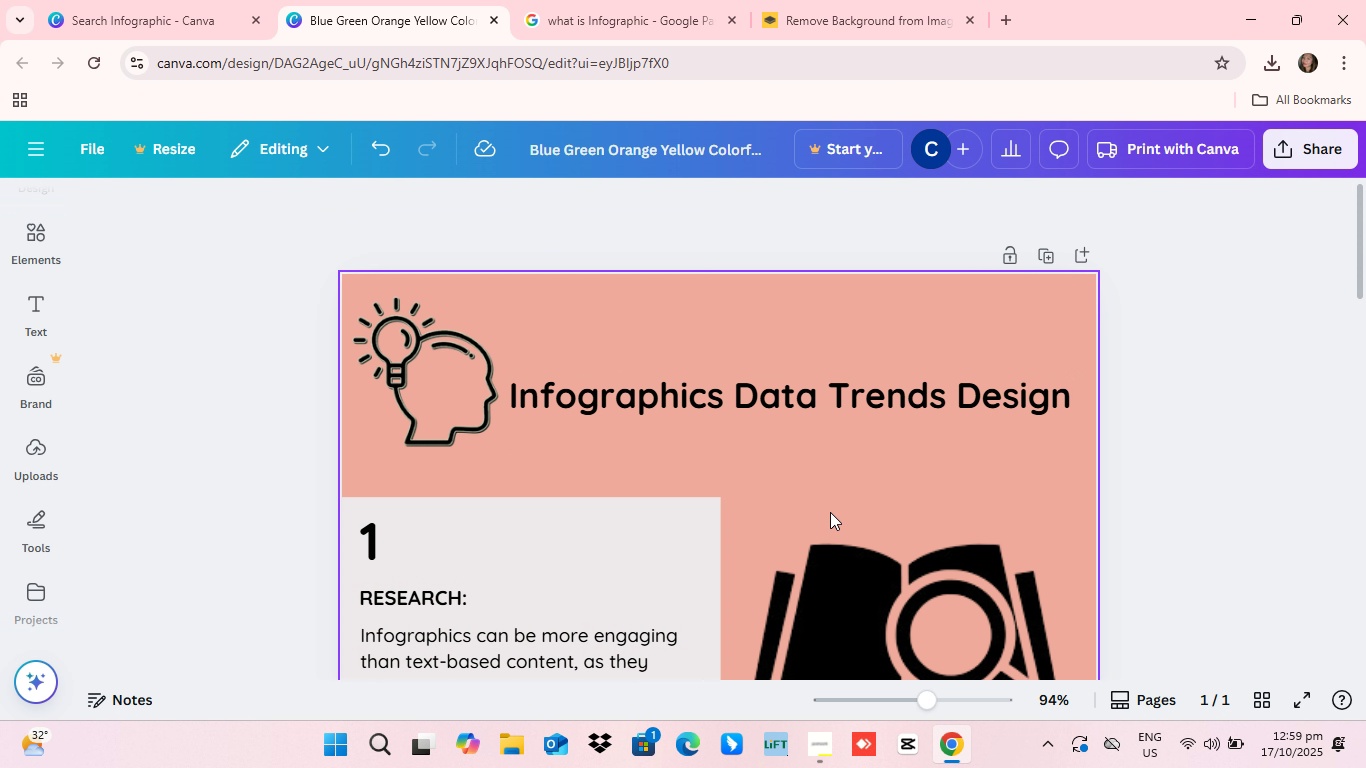 
scroll: coordinate [906, 466], scroll_direction: up, amount: 4.0
 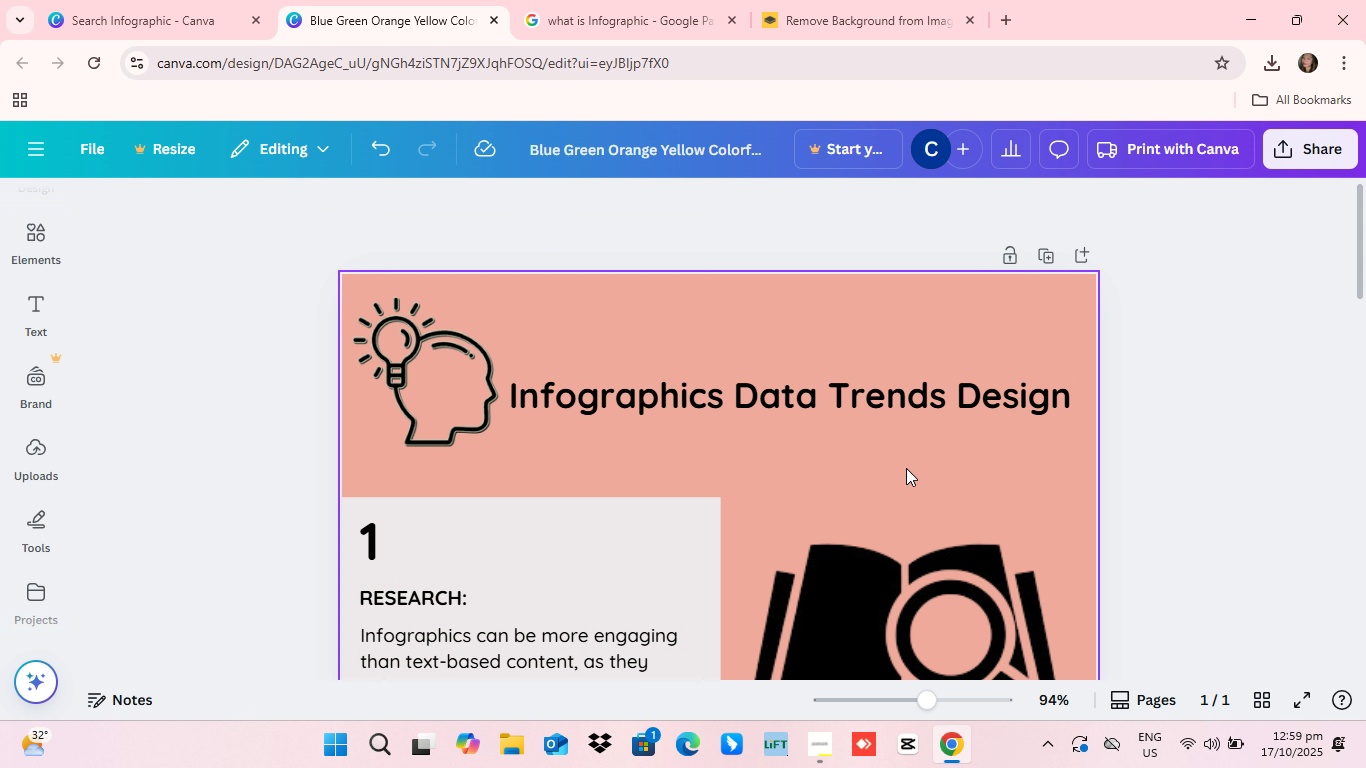 
scroll: coordinate [906, 475], scroll_direction: down, amount: 4.0